 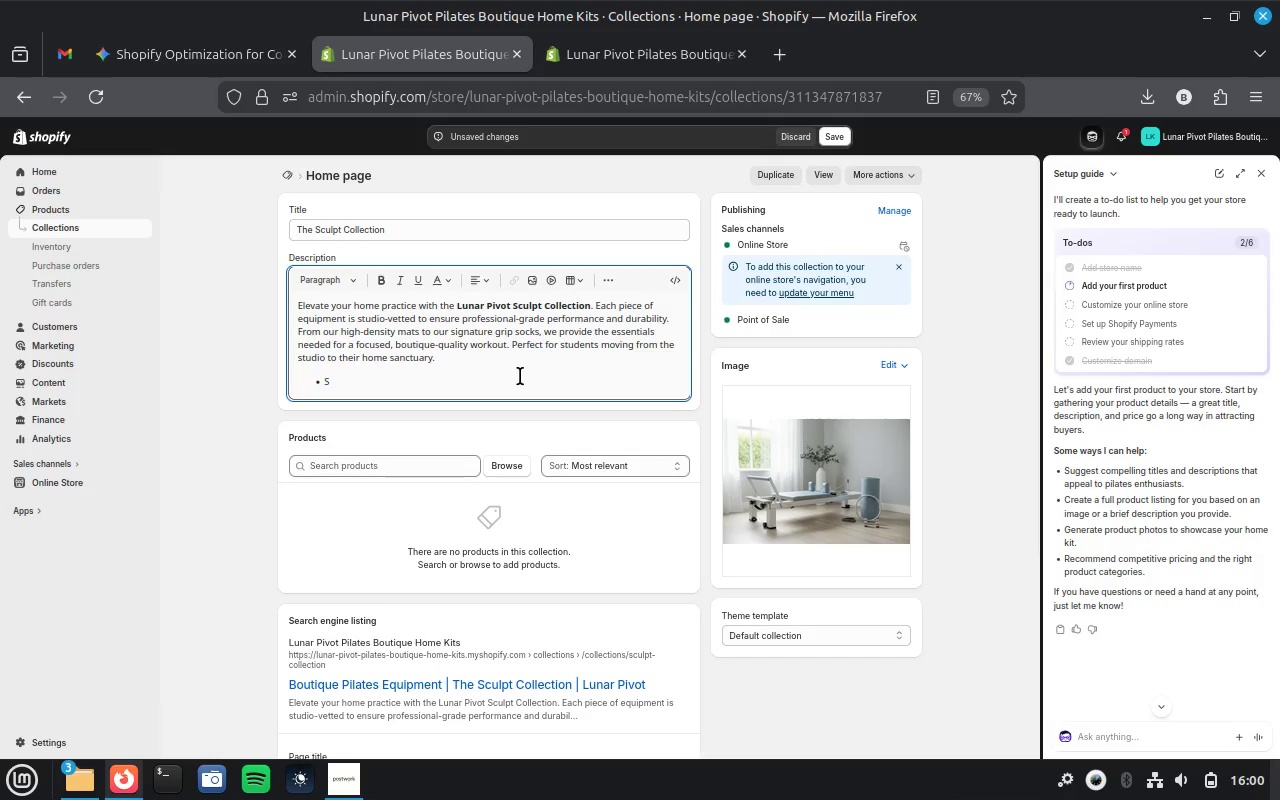 
key(Backspace)
 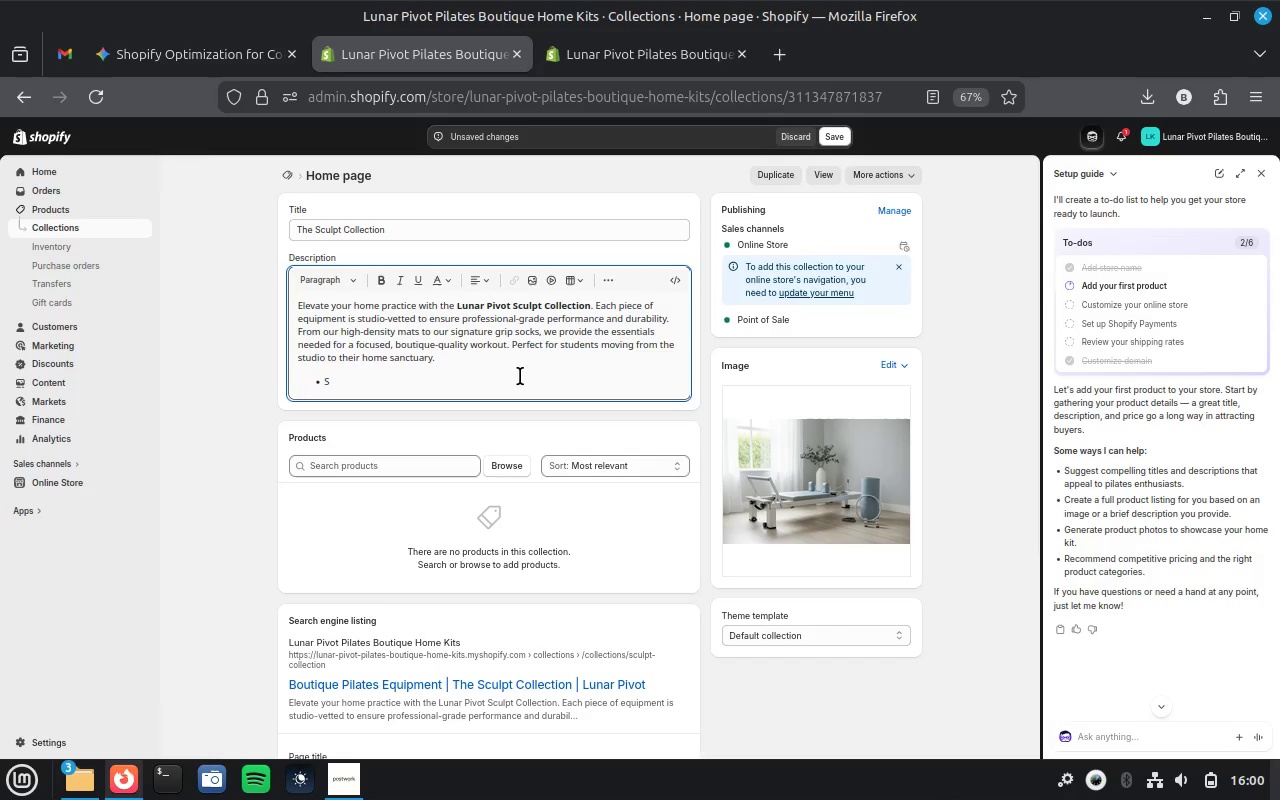 
key(Backspace)
 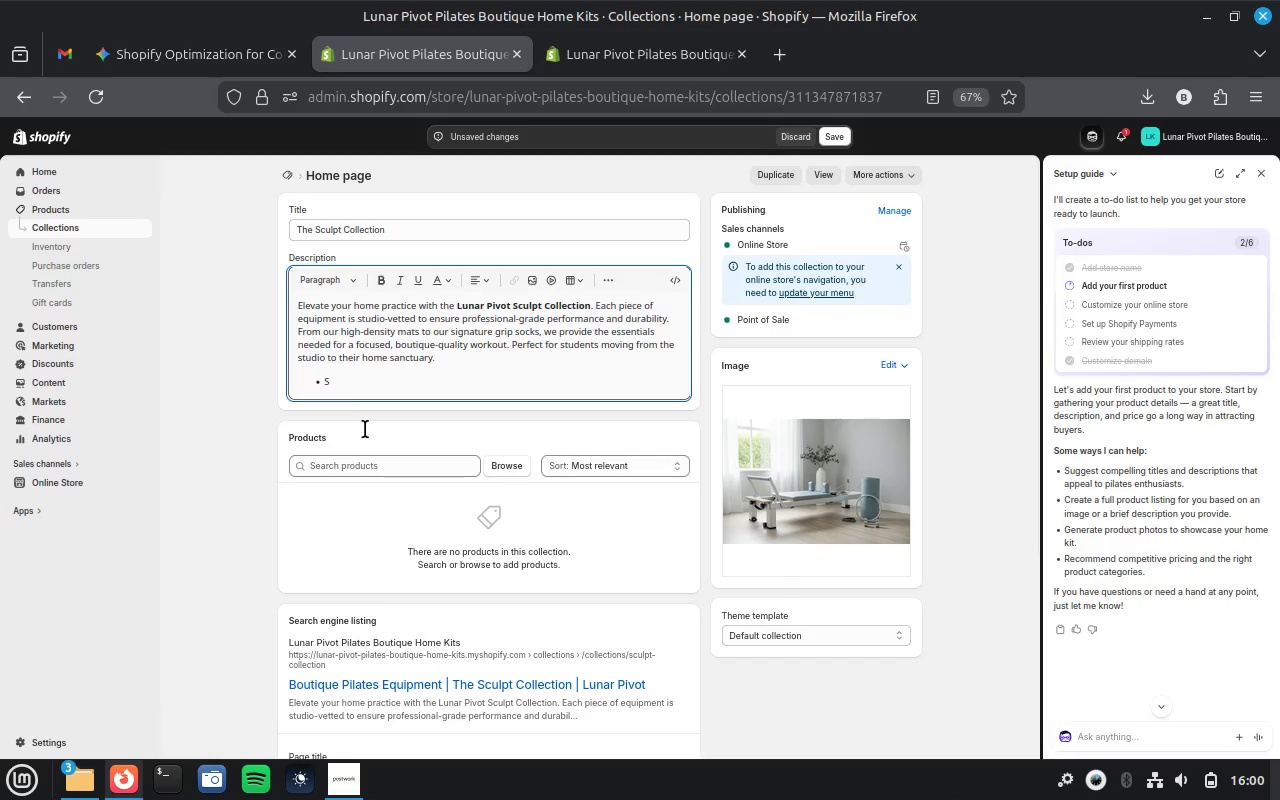 
wait(6.68)
 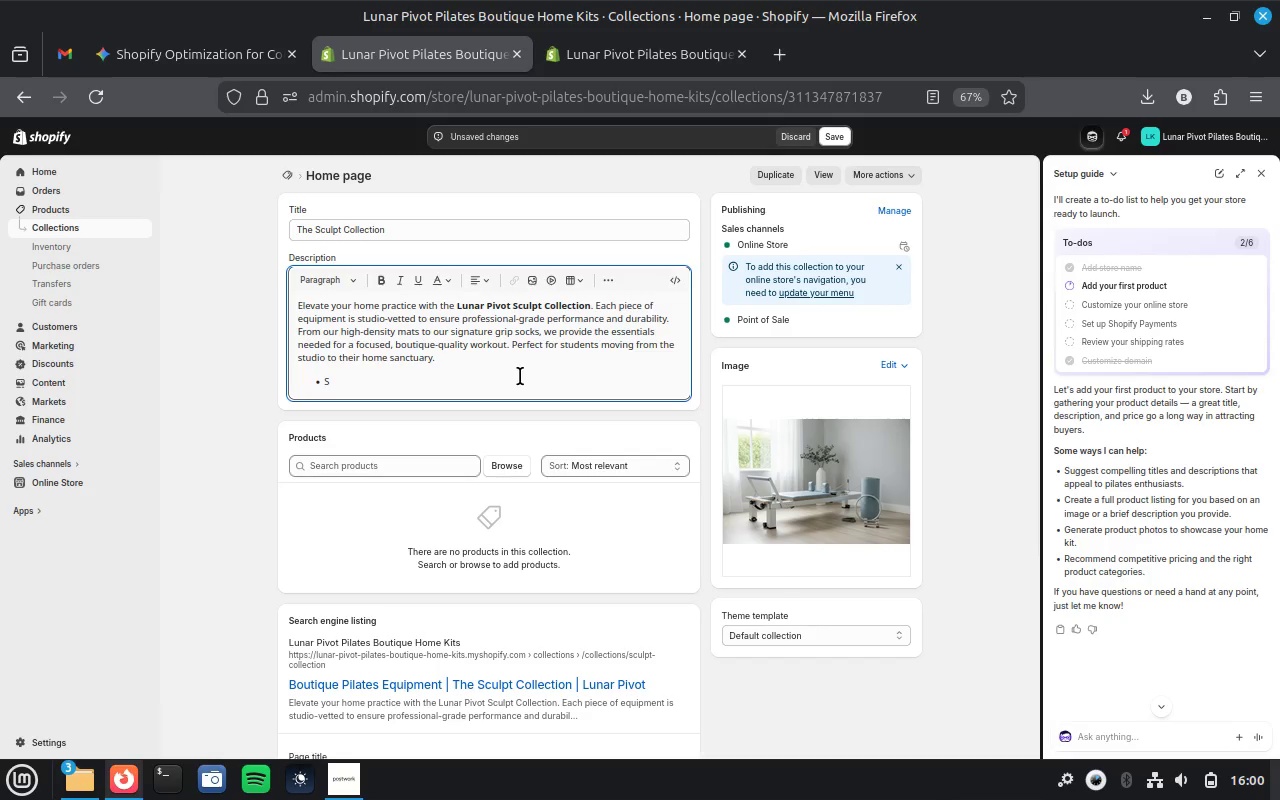 
left_click([399, 381])
 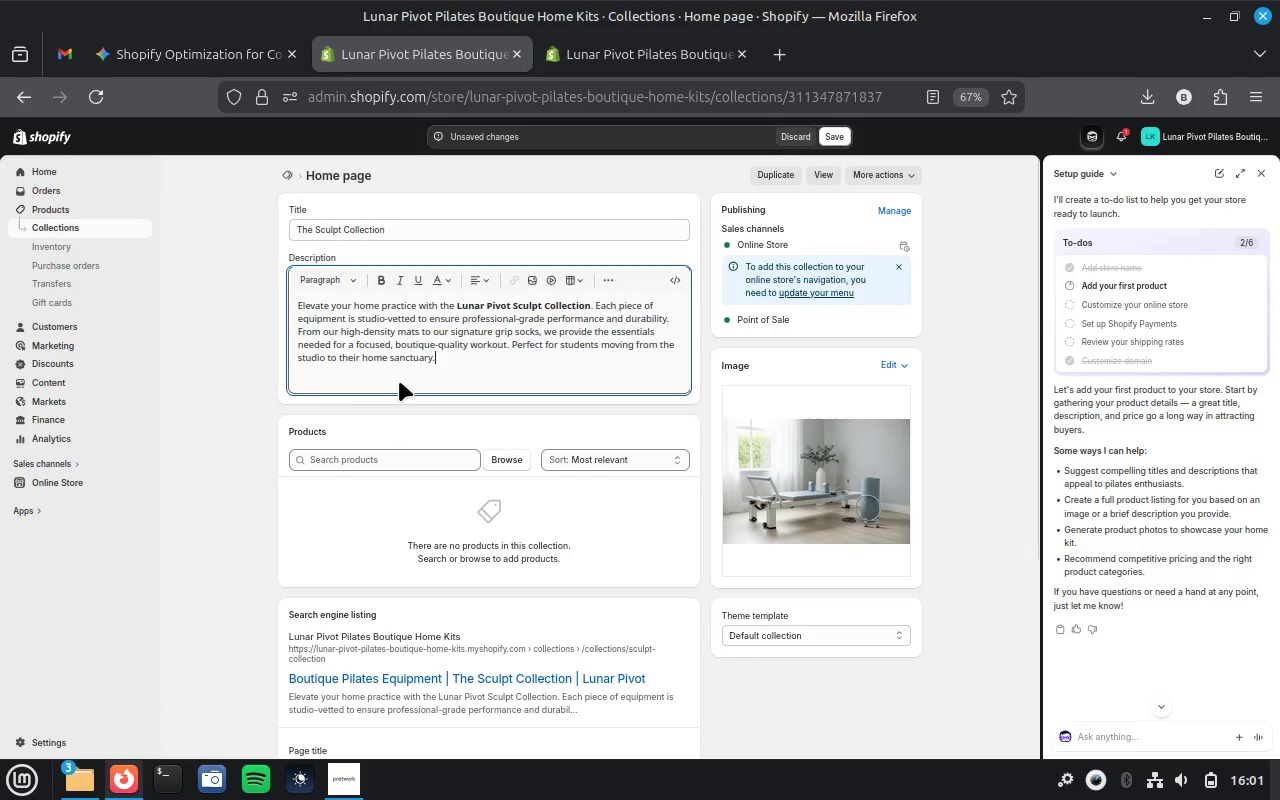 
wait(9.29)
 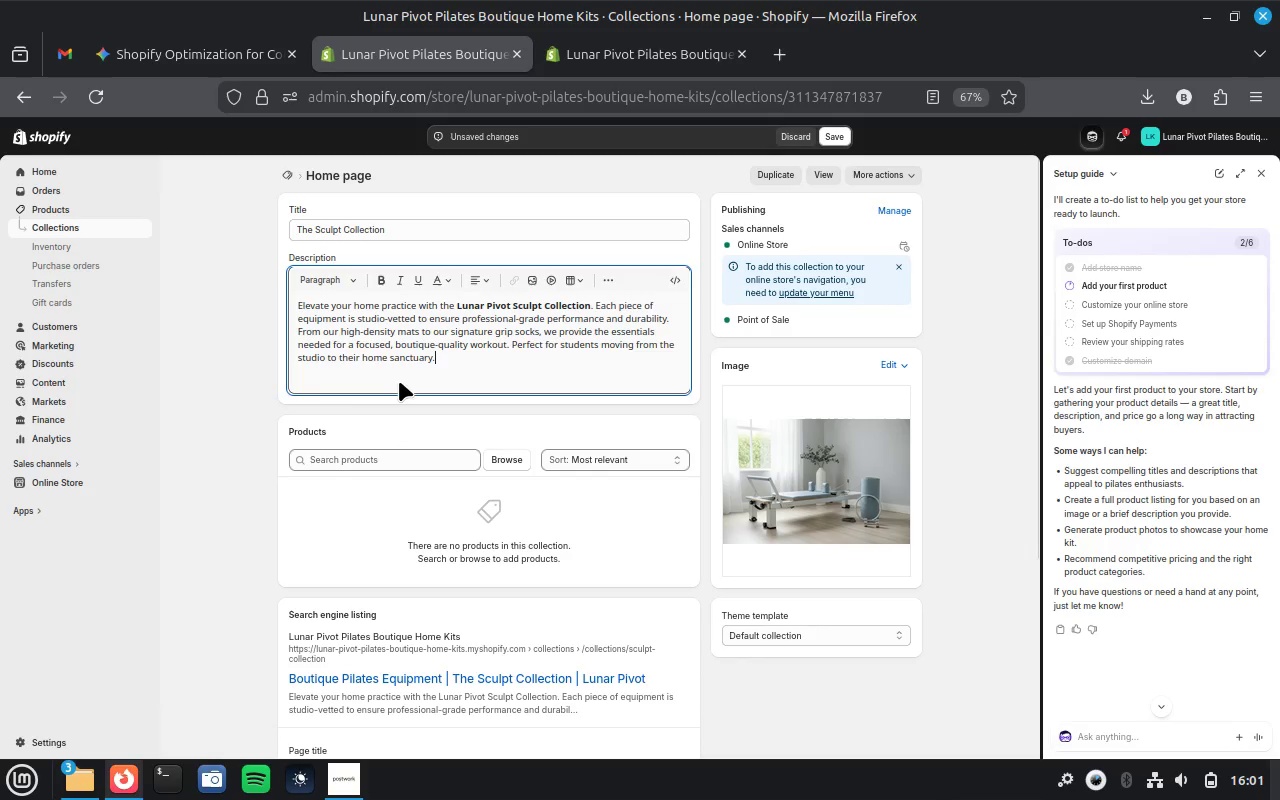 
scroll: coordinate [557, 544], scroll_direction: down, amount: 9.0
 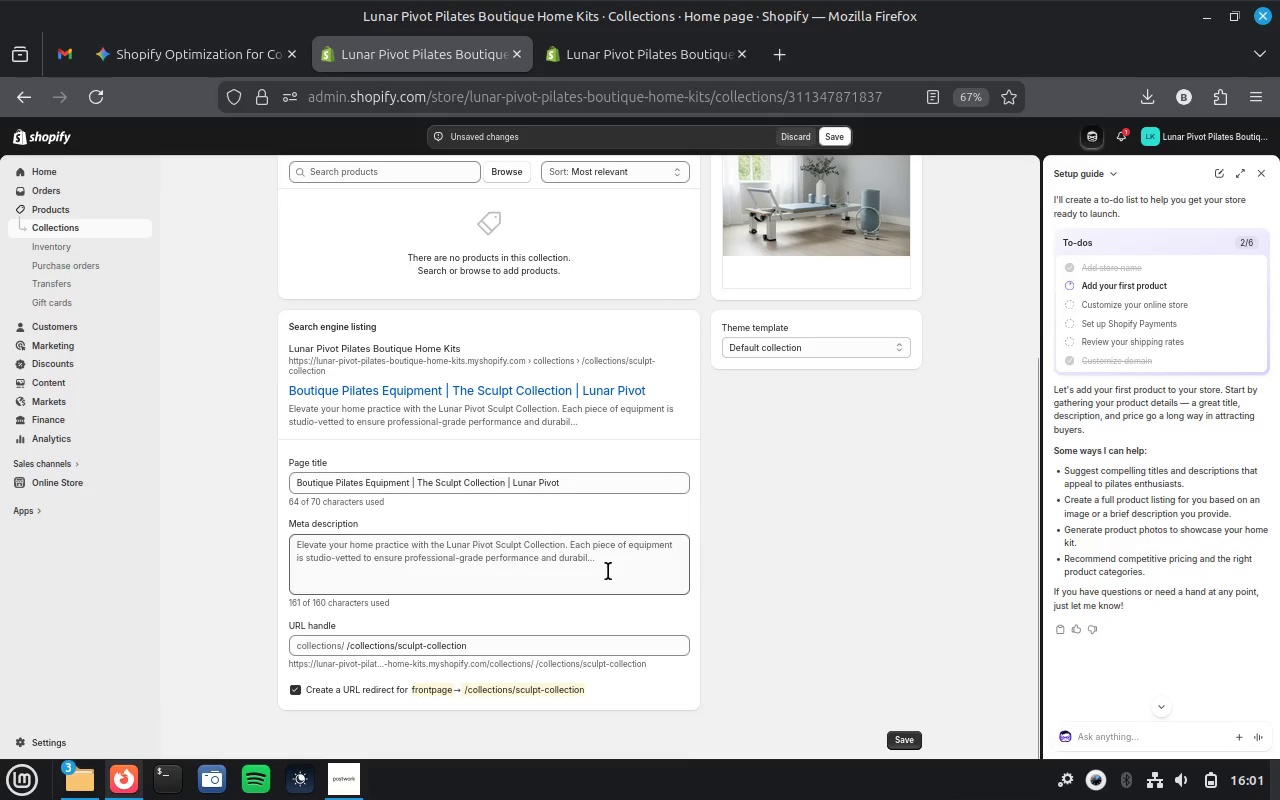 
left_click([610, 572])
 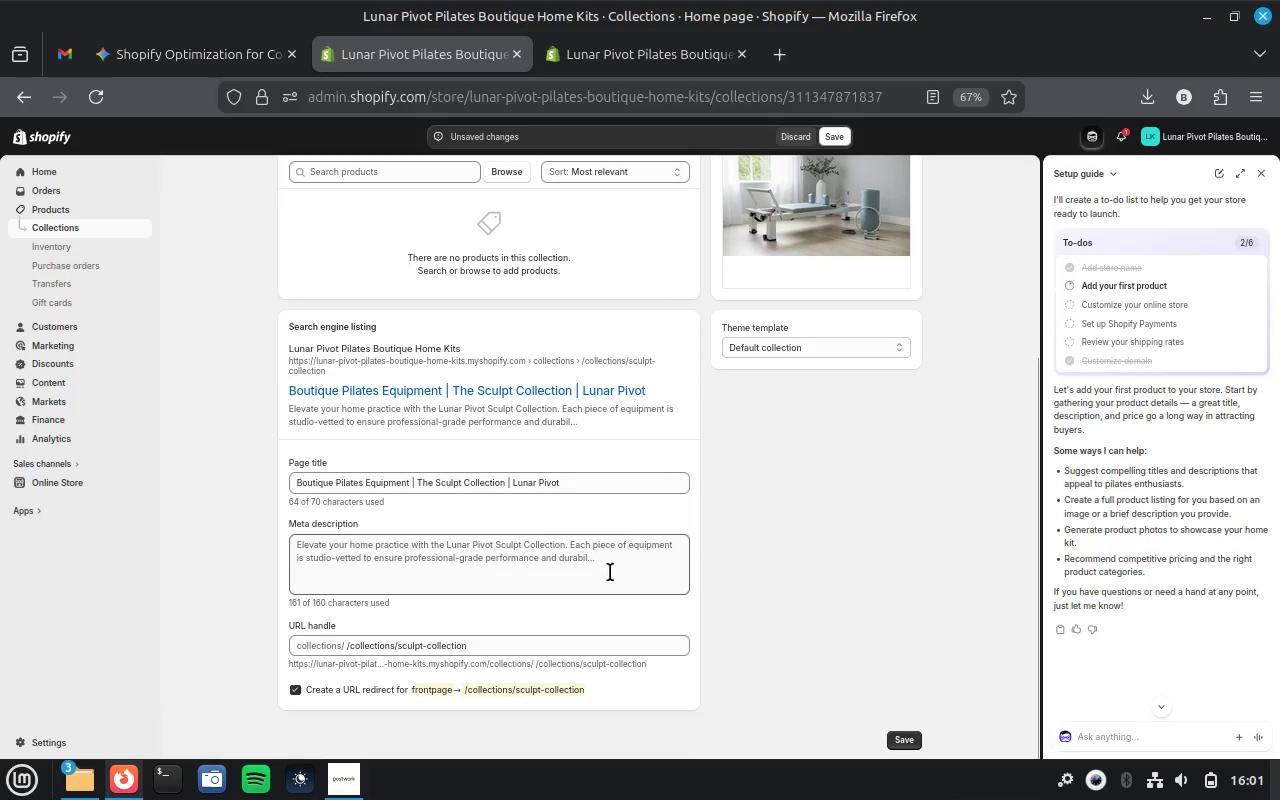 
key(Control+A)
 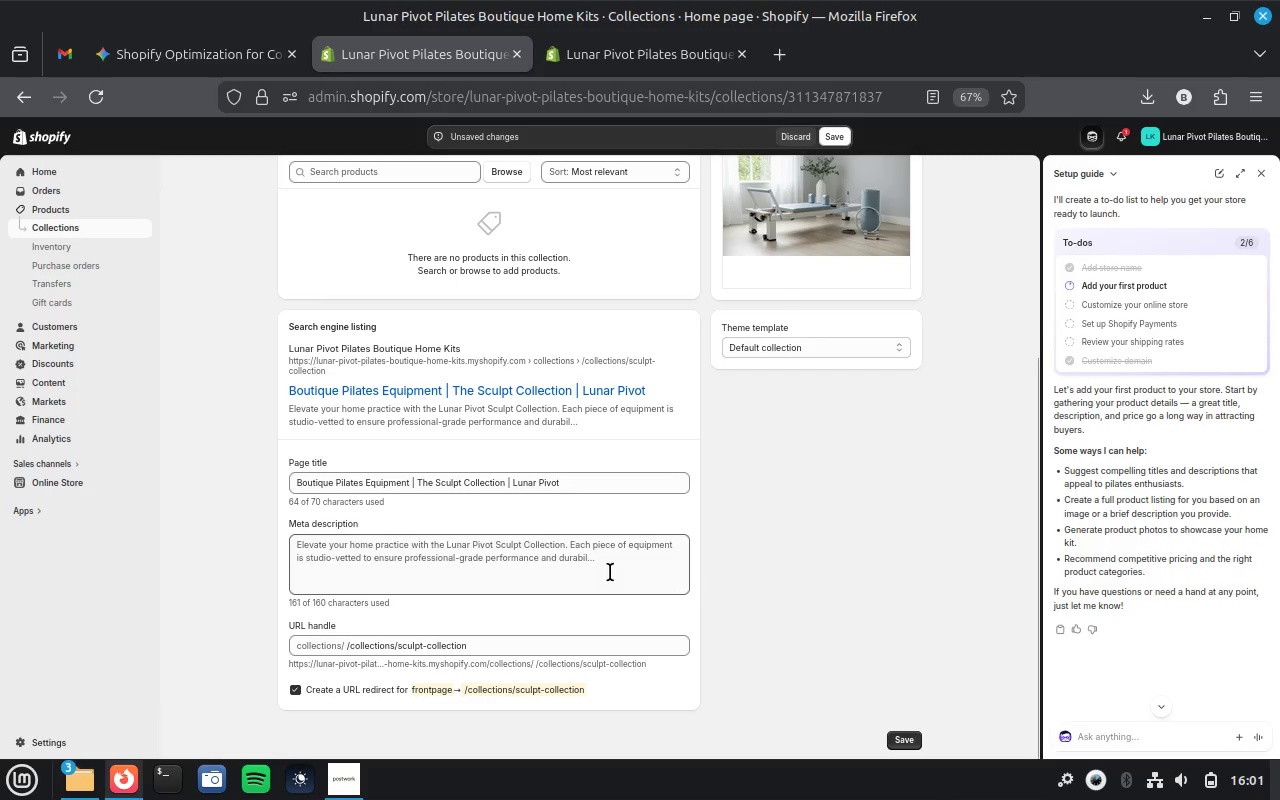 
wait(6.02)
 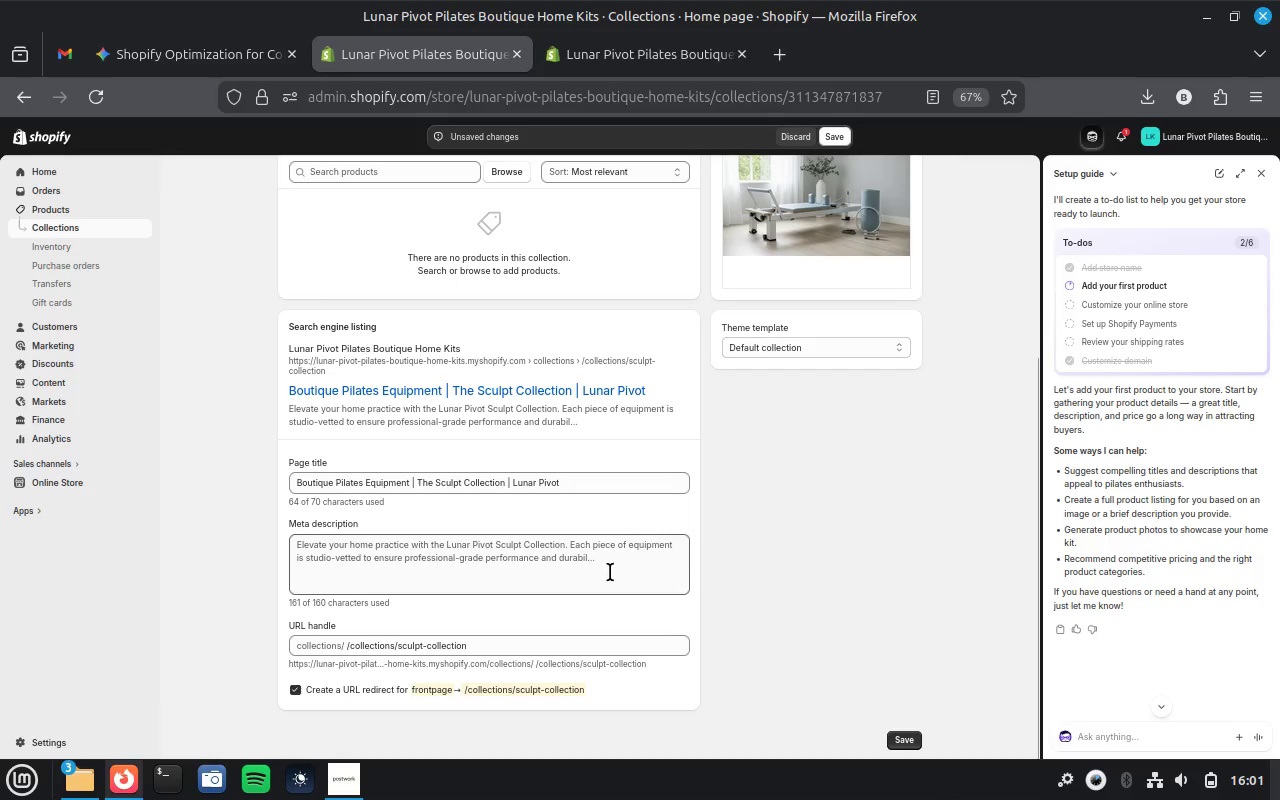 
key(Control+V)
 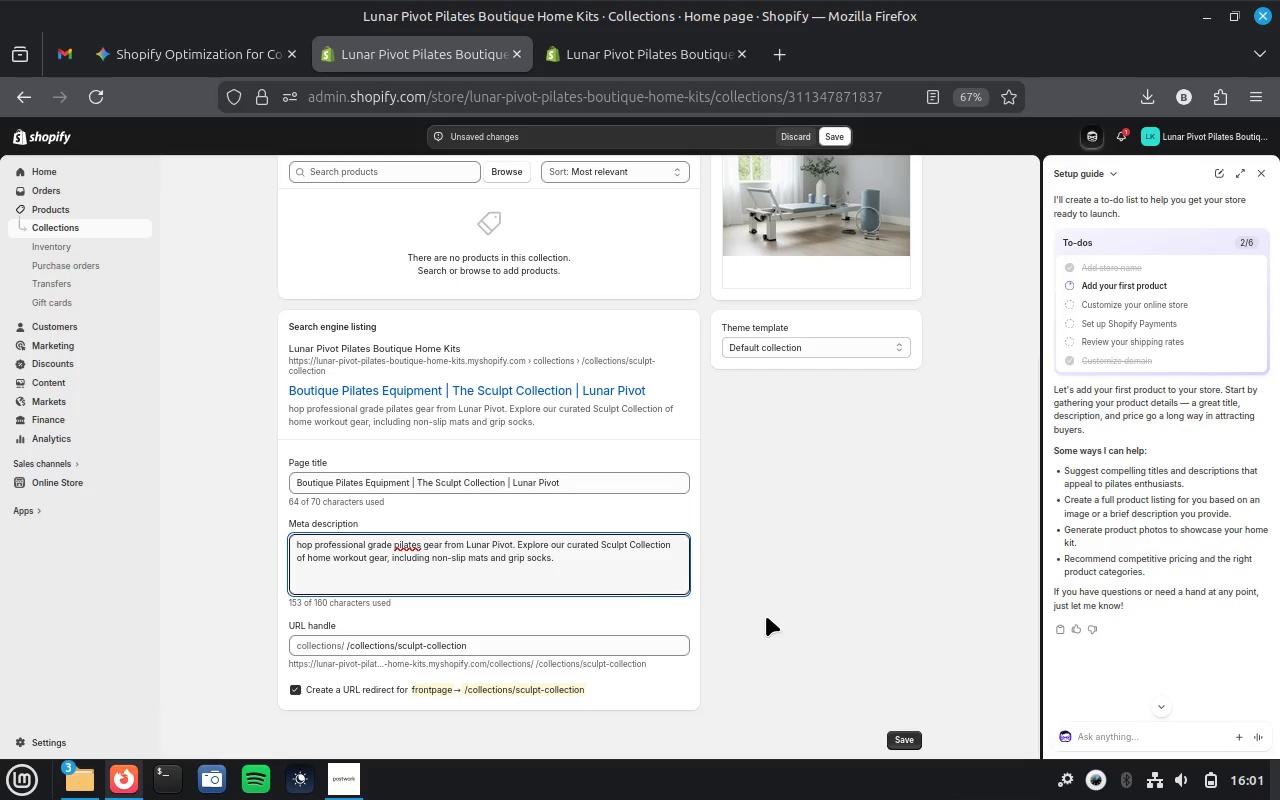 
scroll: coordinate [766, 616], scroll_direction: up, amount: 12.0
 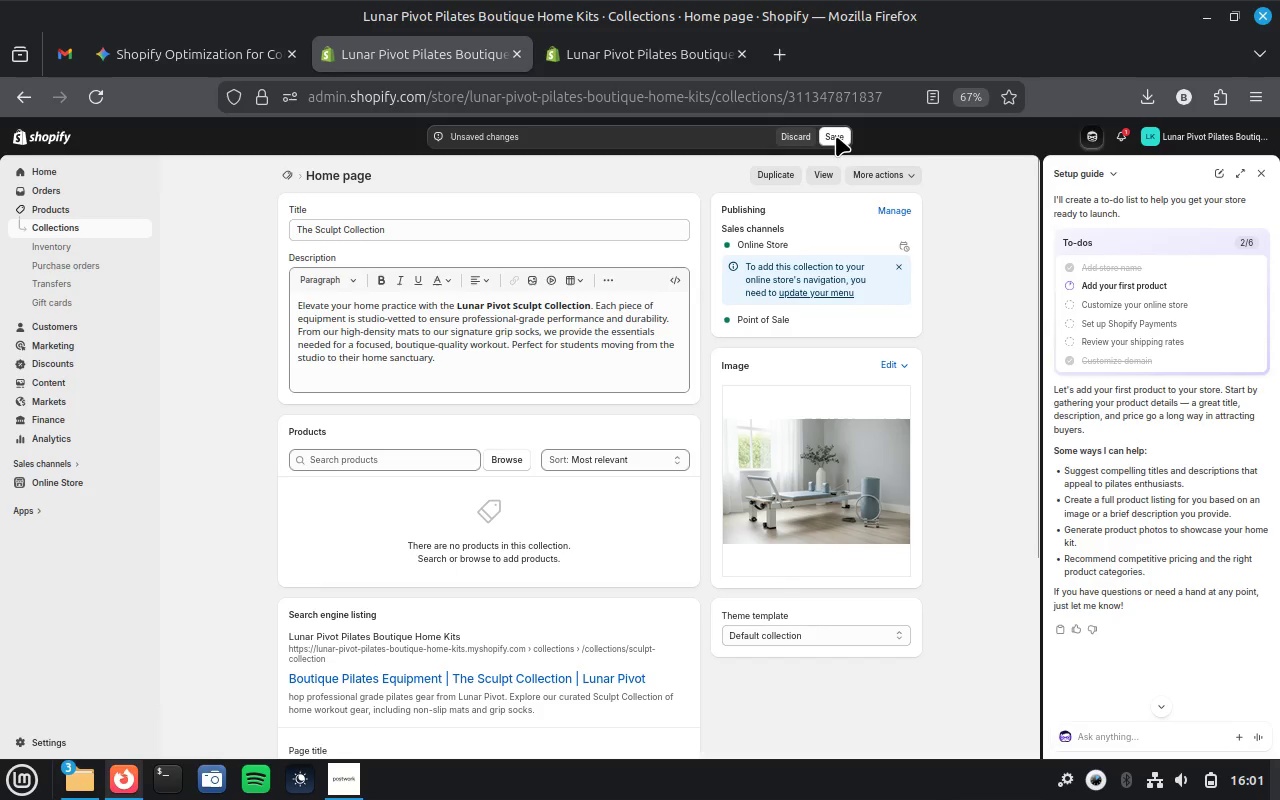 
left_click([836, 136])
 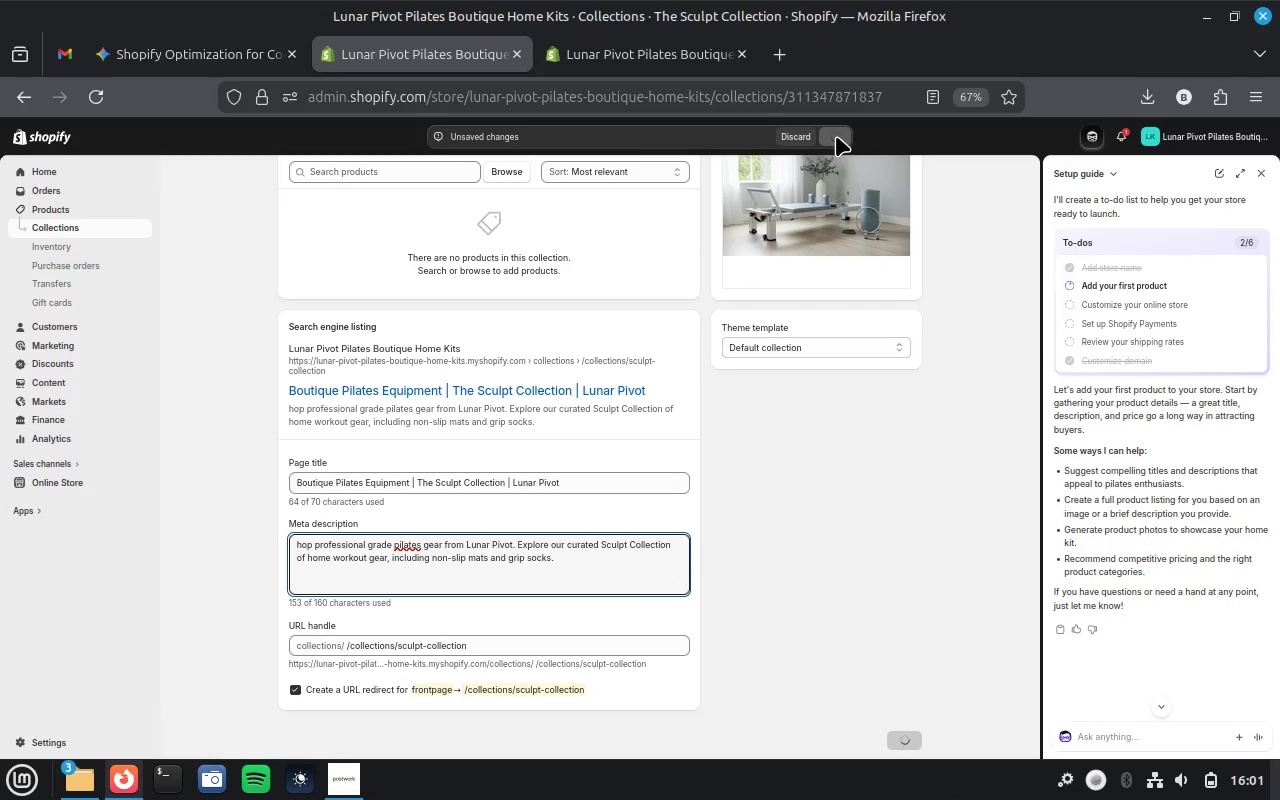 
wait(23.65)
 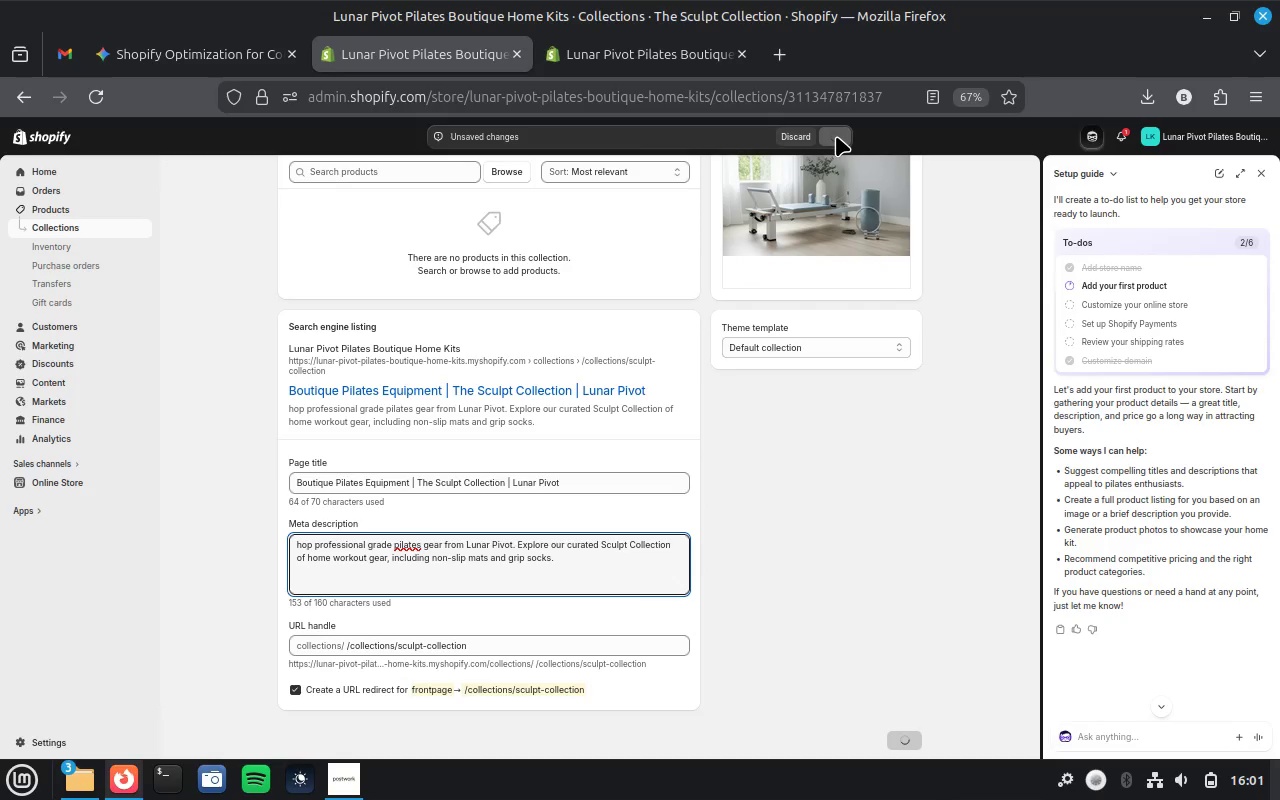 
left_click([653, 57])
 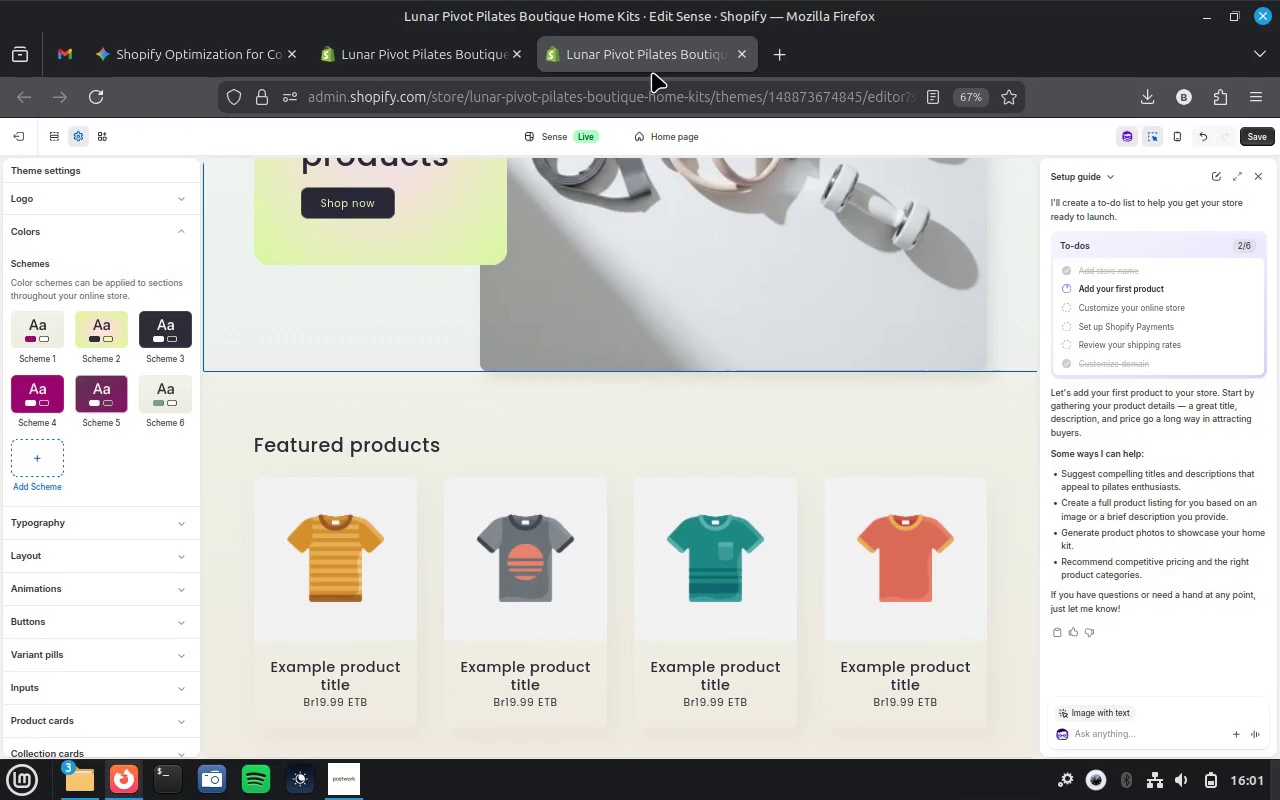 
scroll: coordinate [721, 353], scroll_direction: up, amount: 13.0
 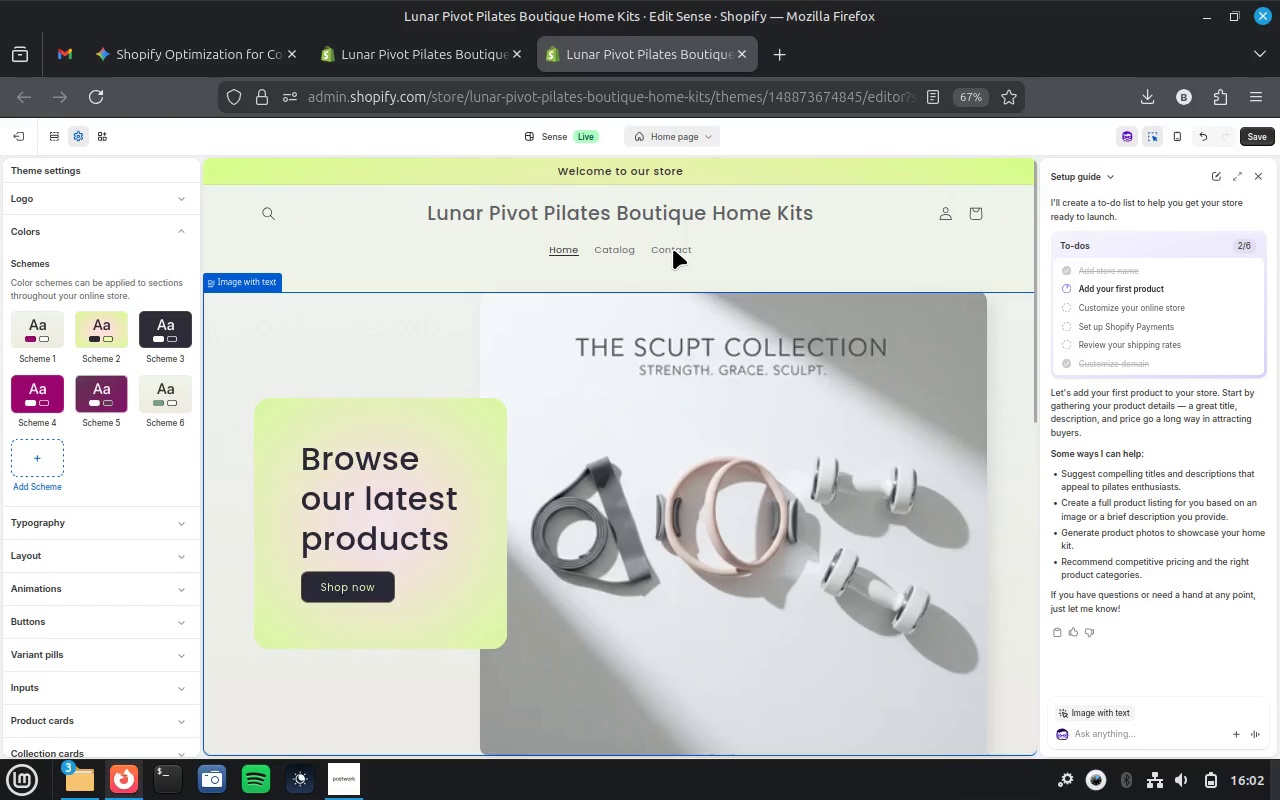 
wait(7.3)
 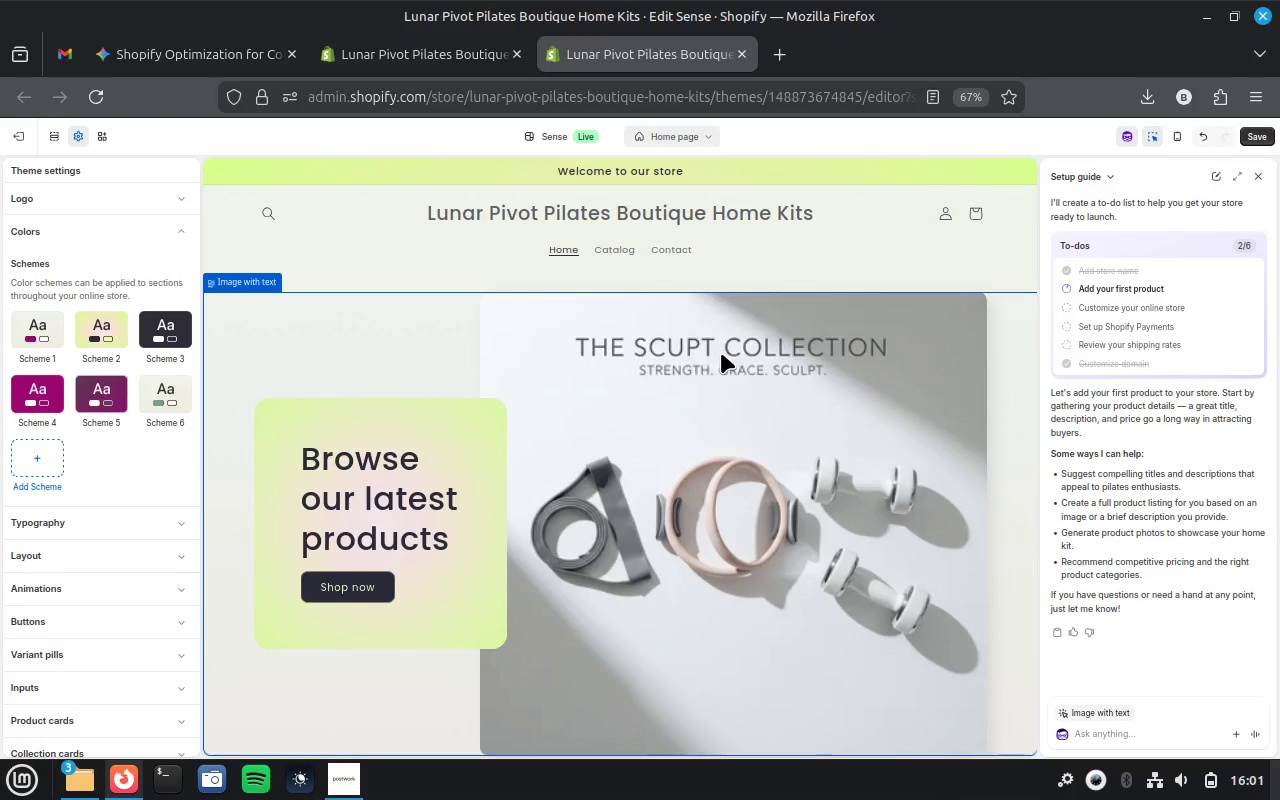 
left_click([673, 249])
 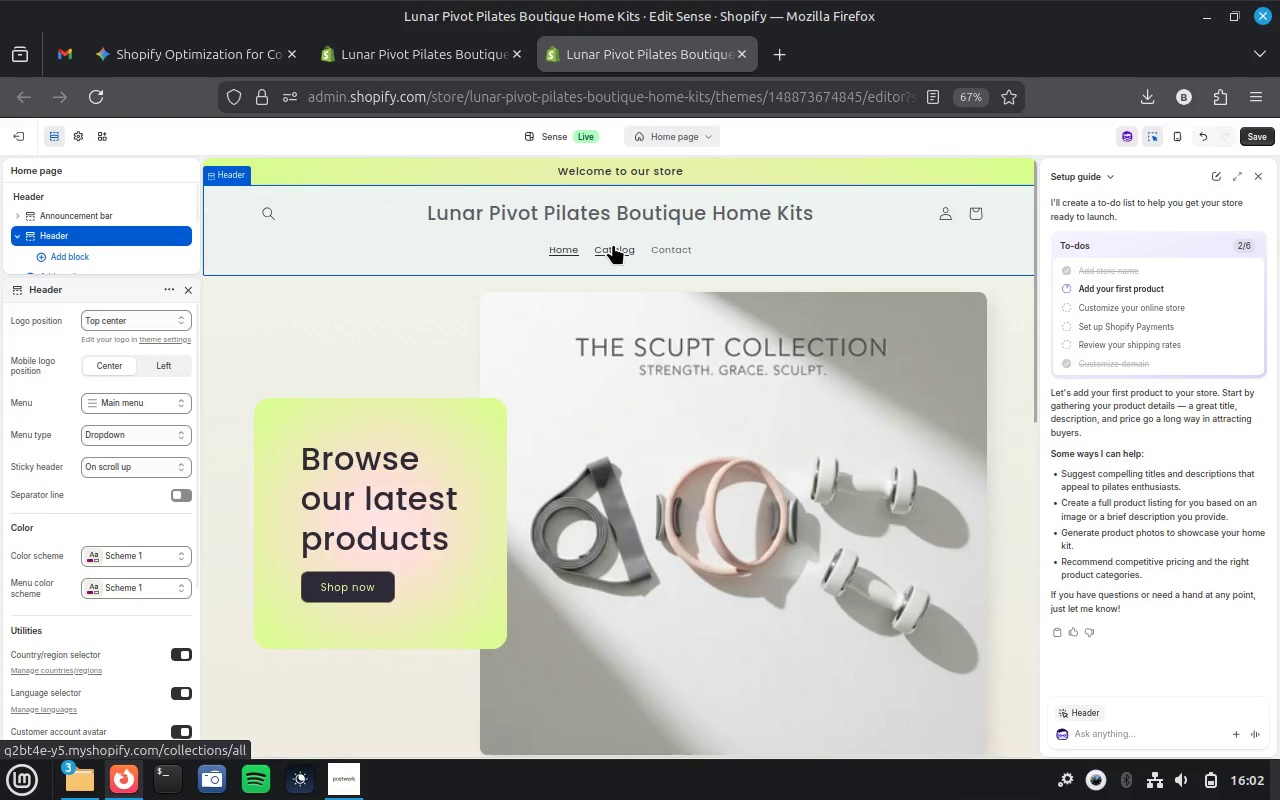 
wait(16.15)
 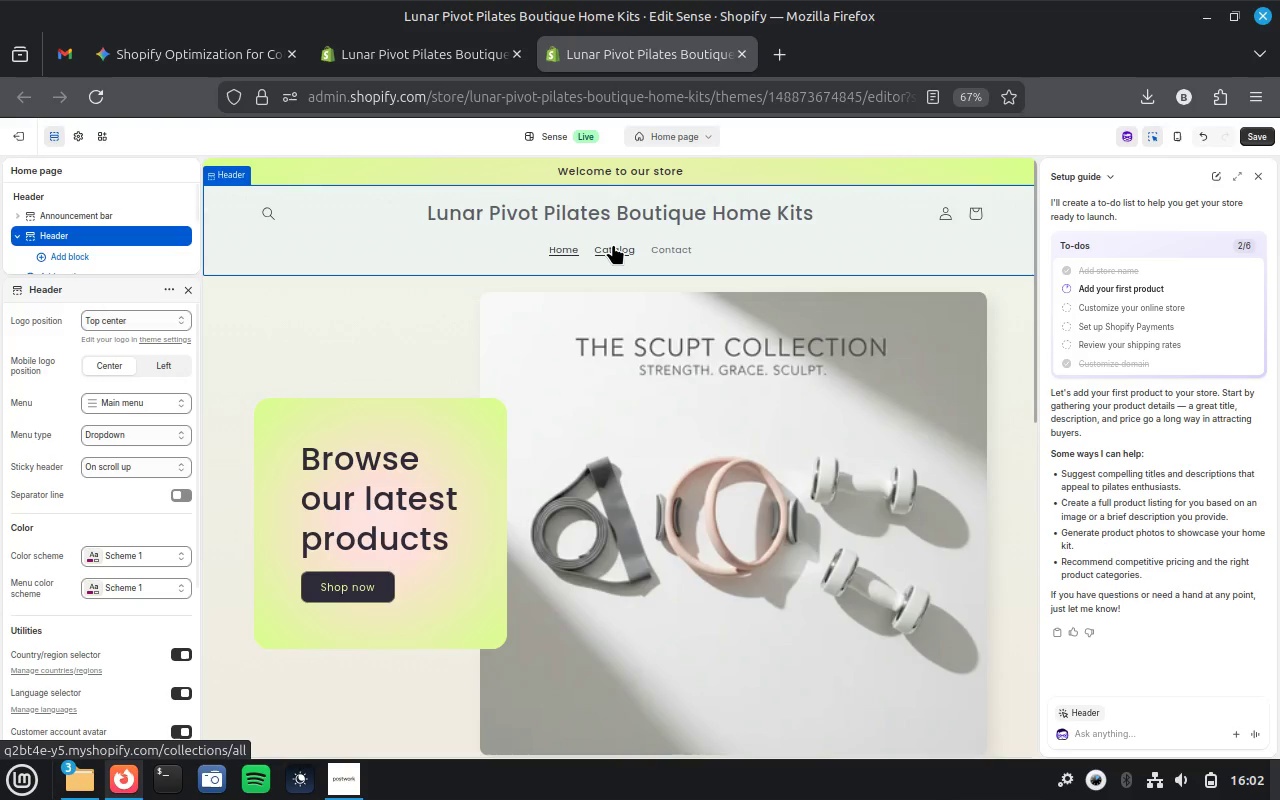 
left_click([156, 402])
 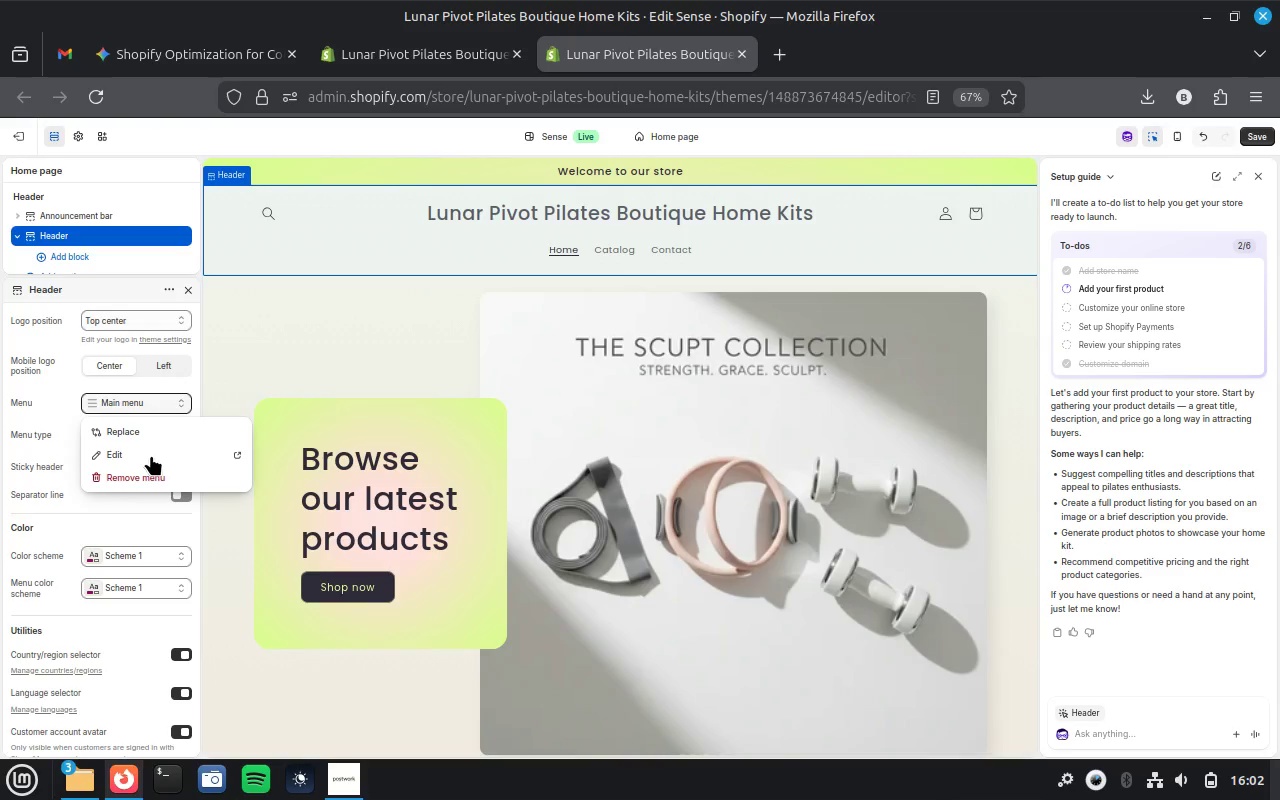 
left_click([151, 454])
 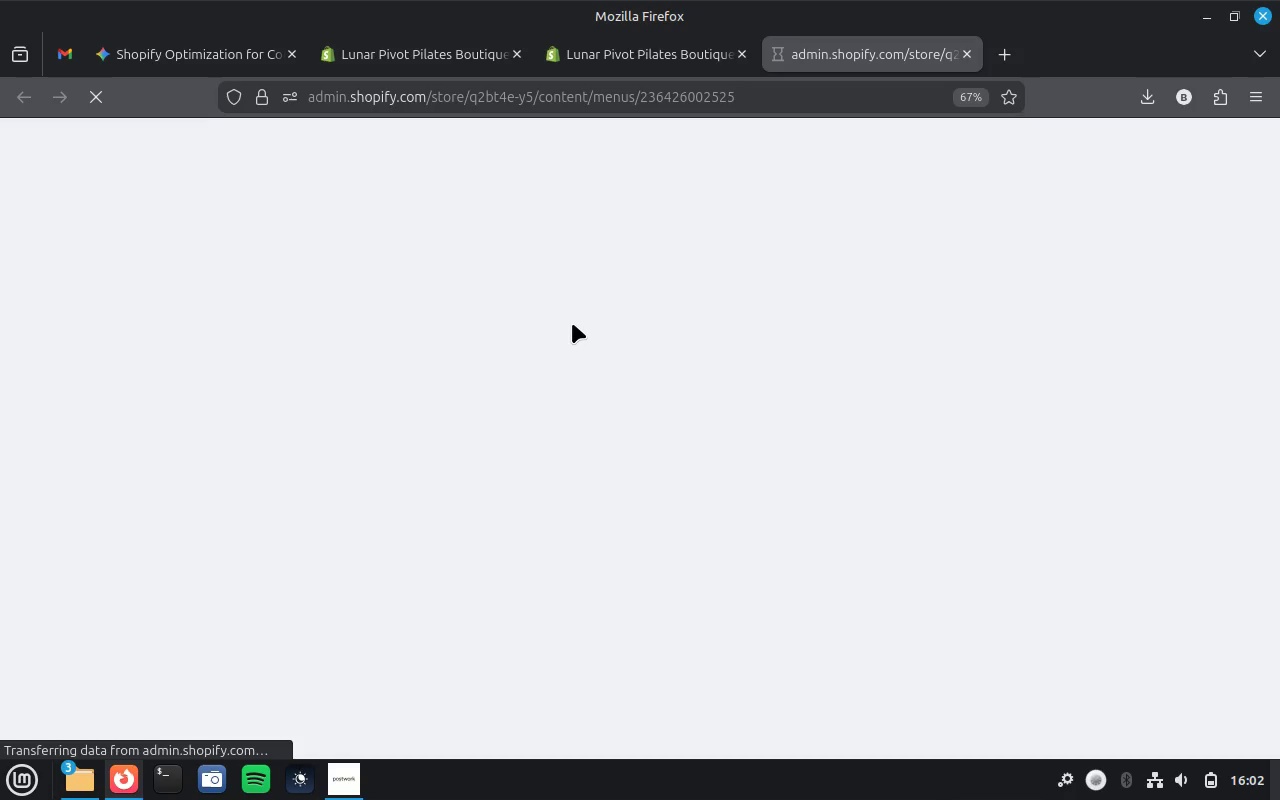 
wait(14.87)
 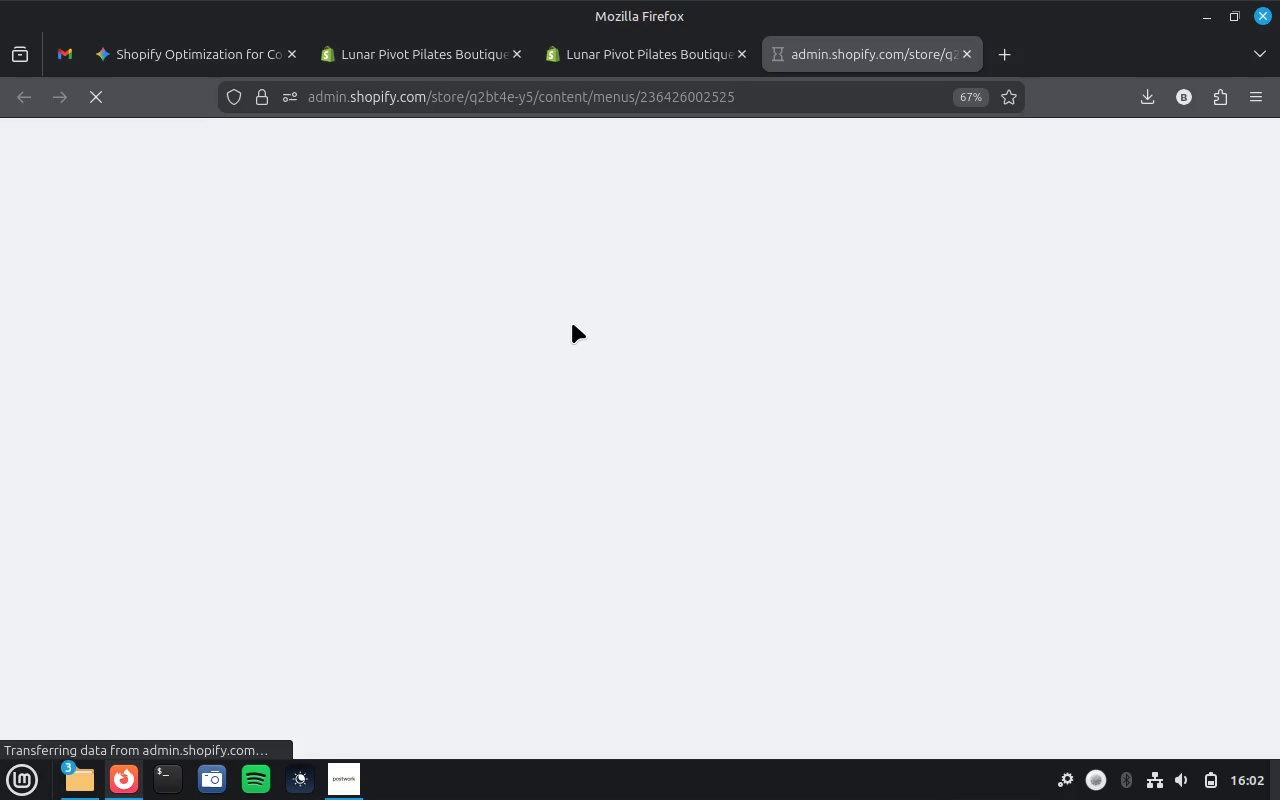 
left_click([647, 61])
 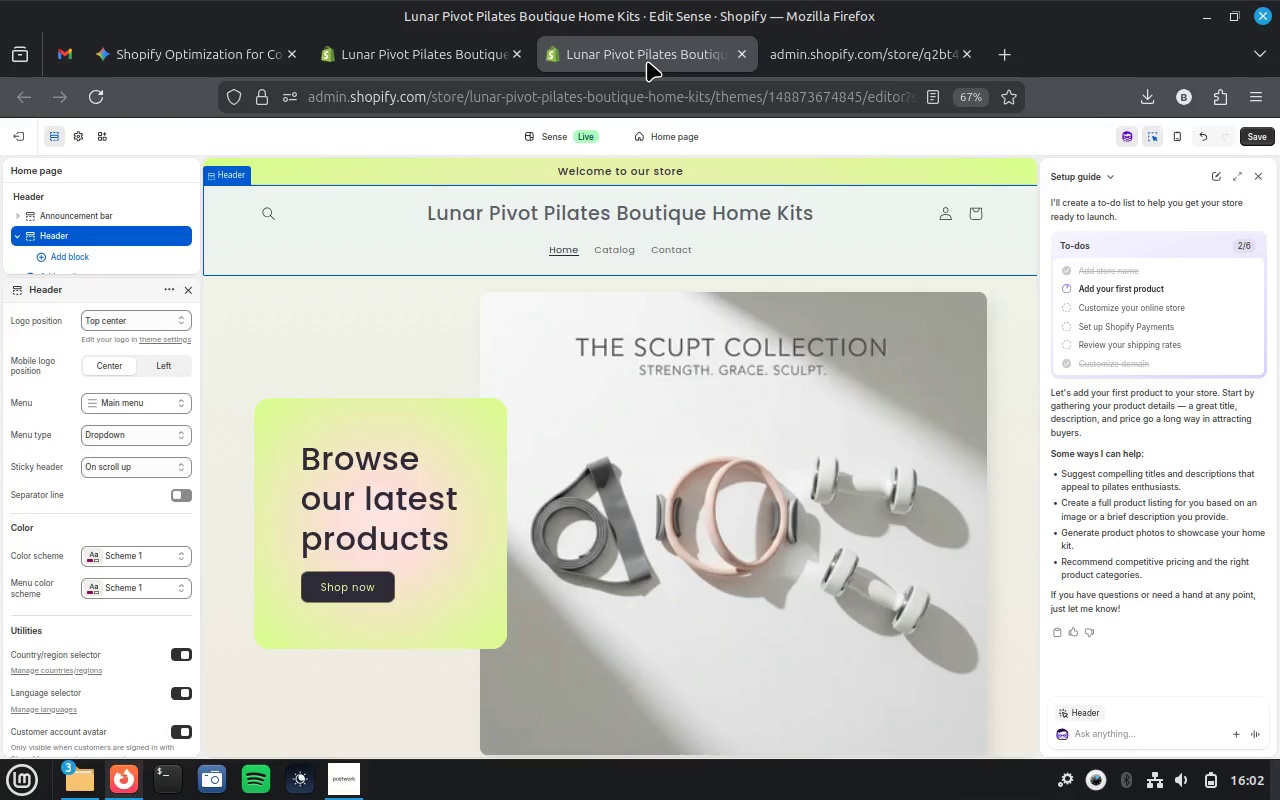 
left_click([460, 61])
 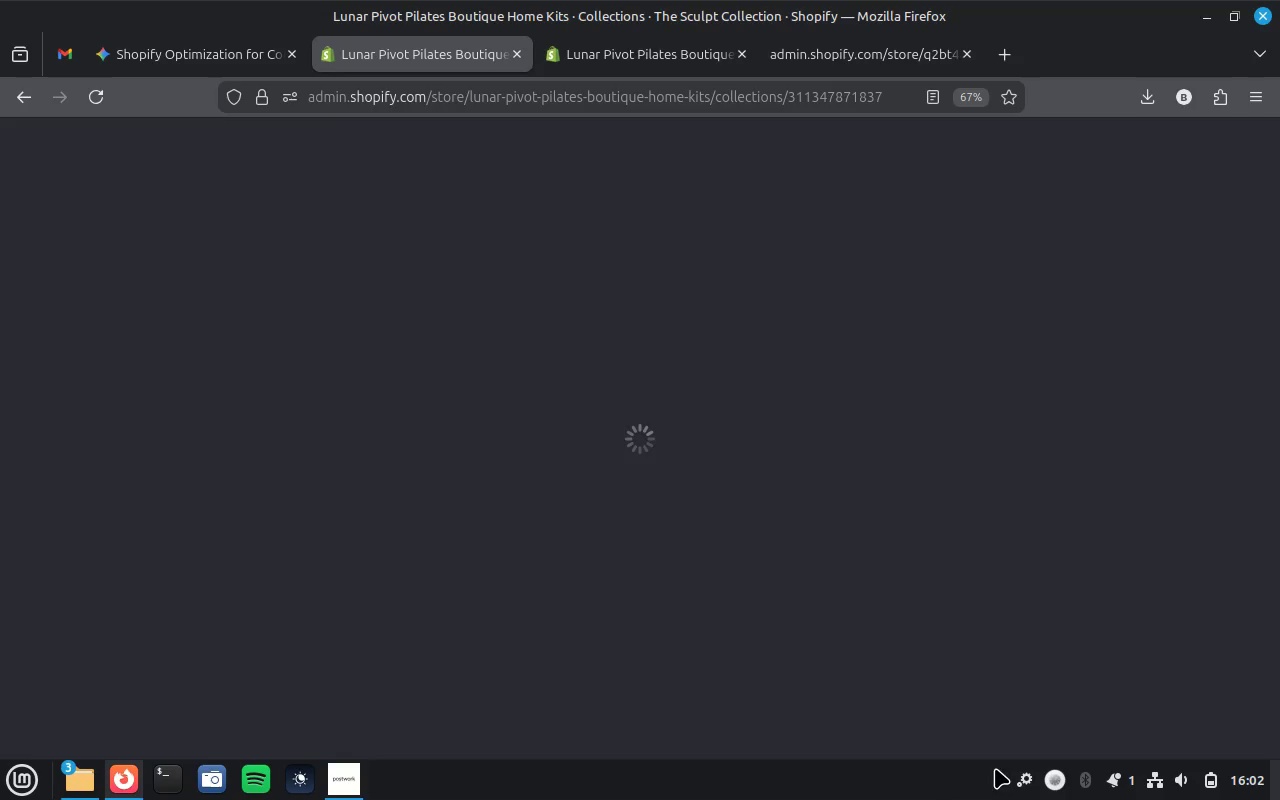 
wait(14.86)
 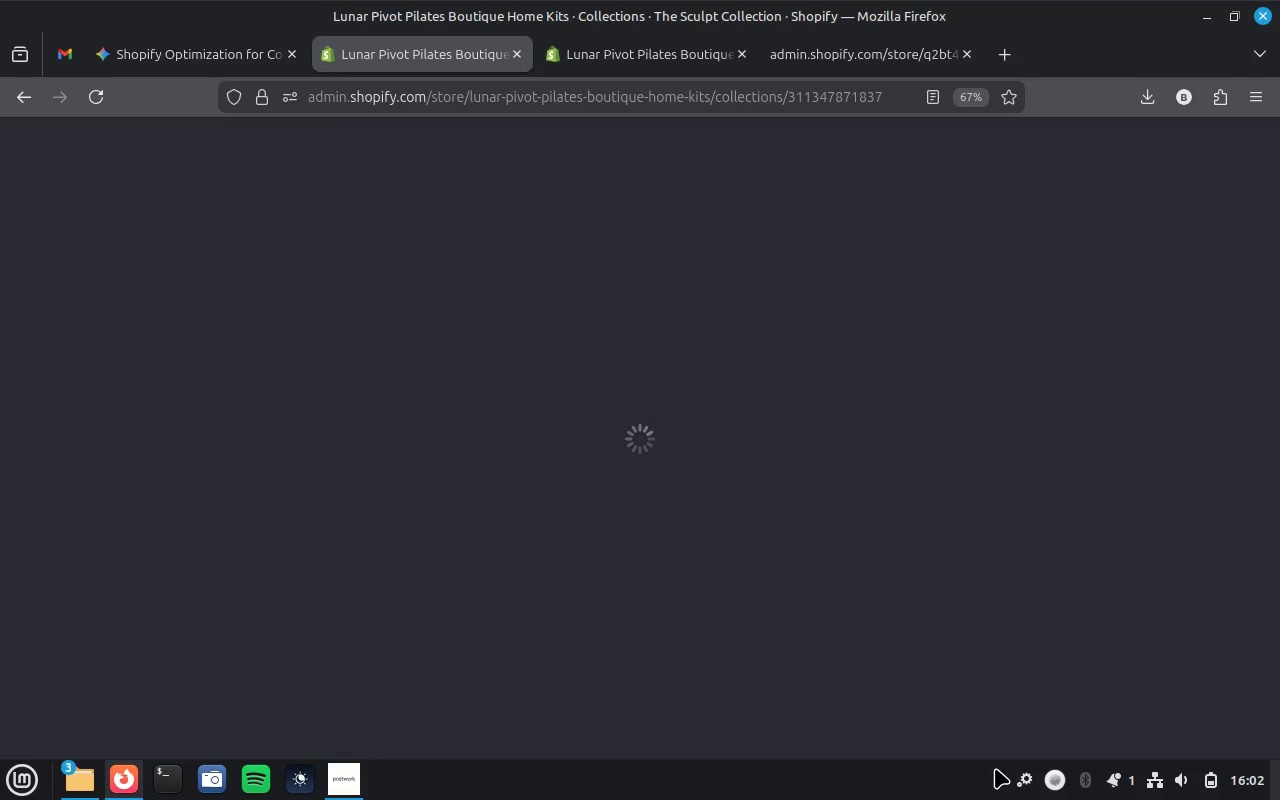 
left_click([630, 390])
 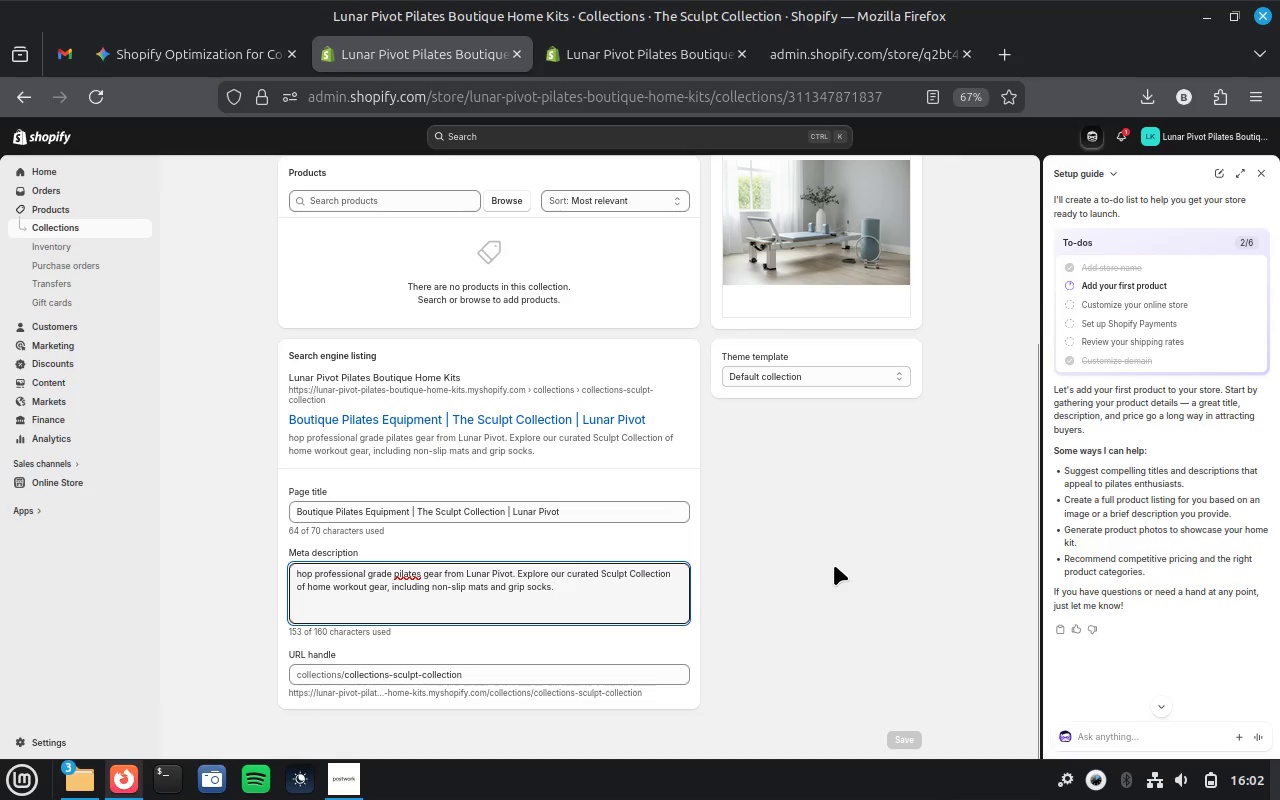 
scroll: coordinate [834, 565], scroll_direction: up, amount: 7.0
 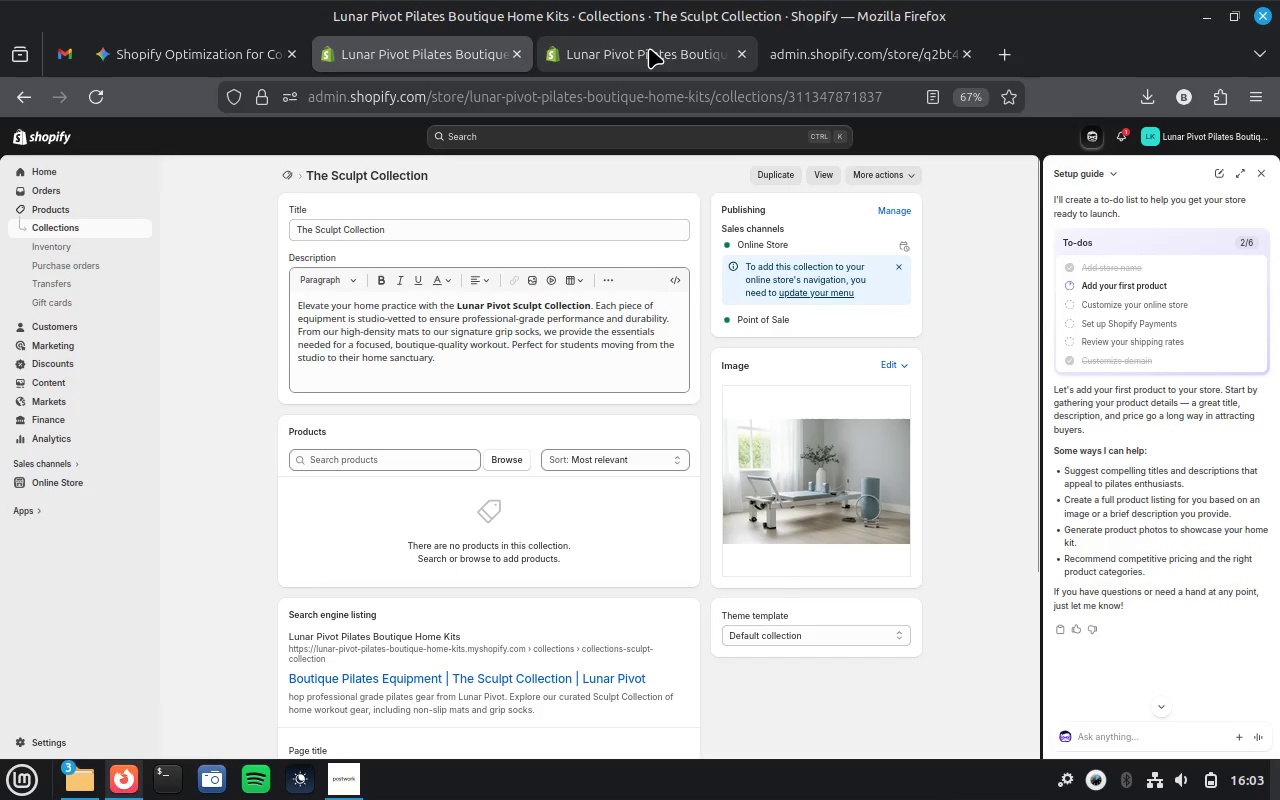 
left_click([648, 48])
 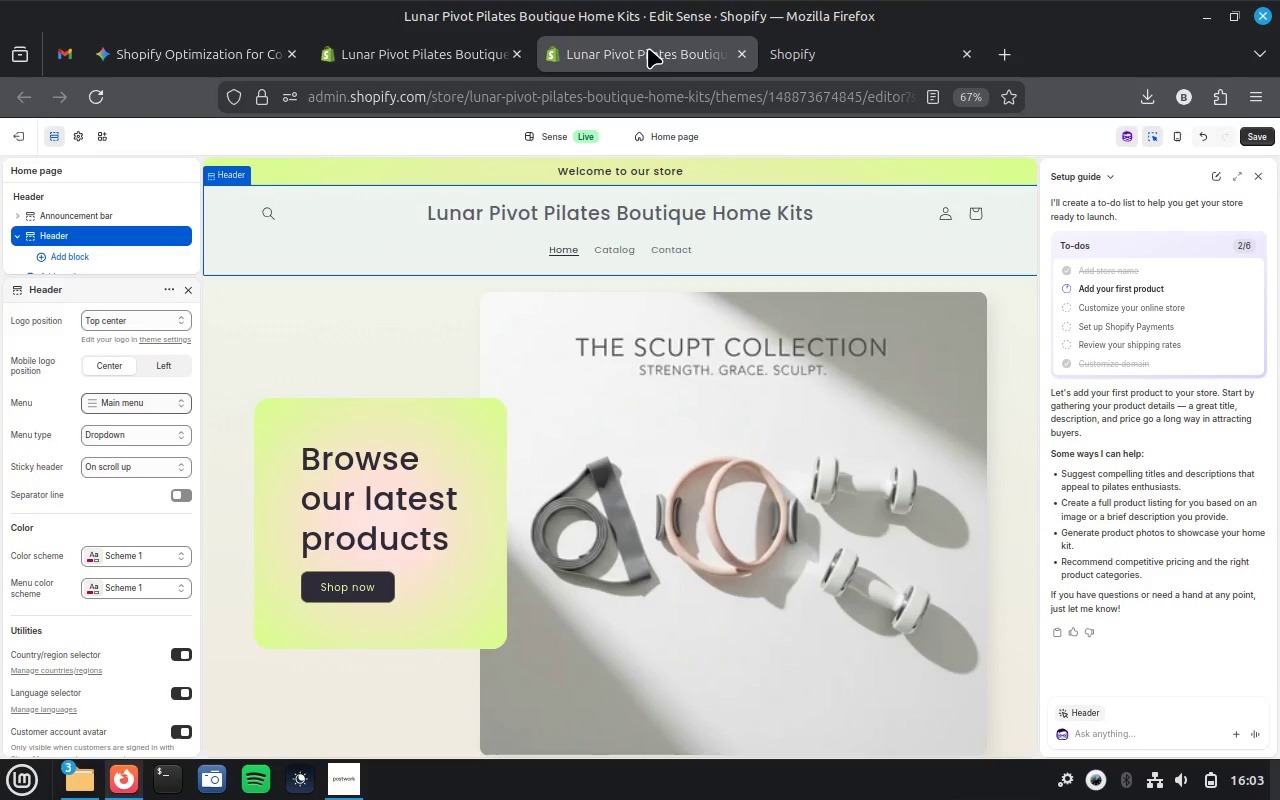 
wait(5.17)
 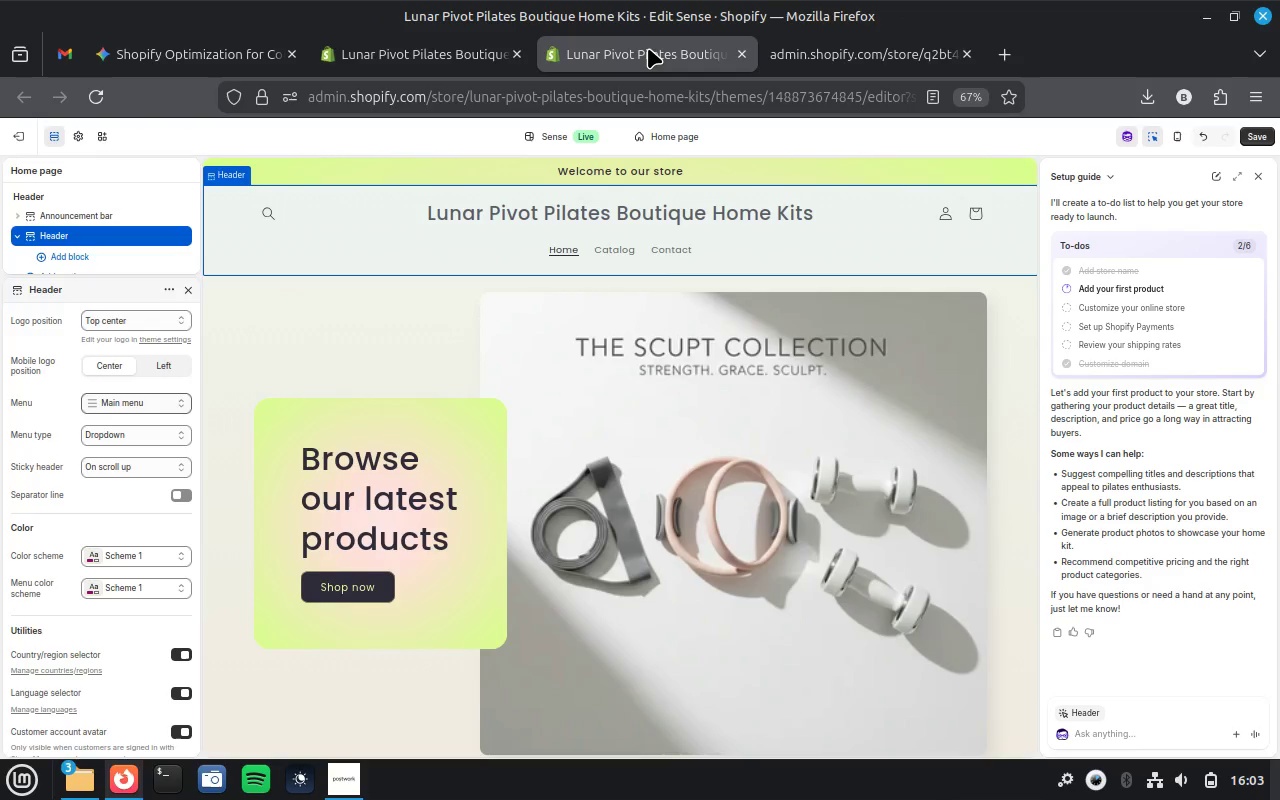 
scroll: coordinate [721, 557], scroll_direction: down, amount: 10.0
 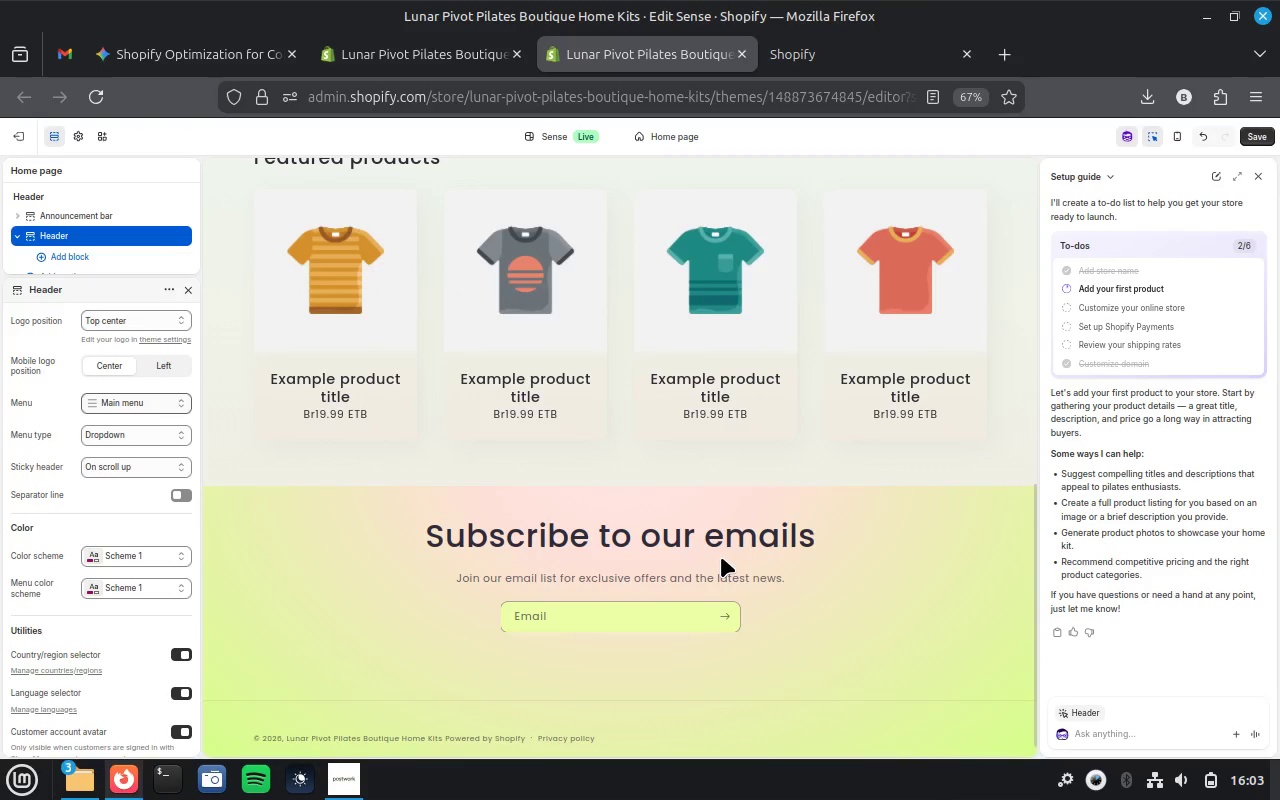 
scroll: coordinate [721, 557], scroll_direction: up, amount: 16.0
 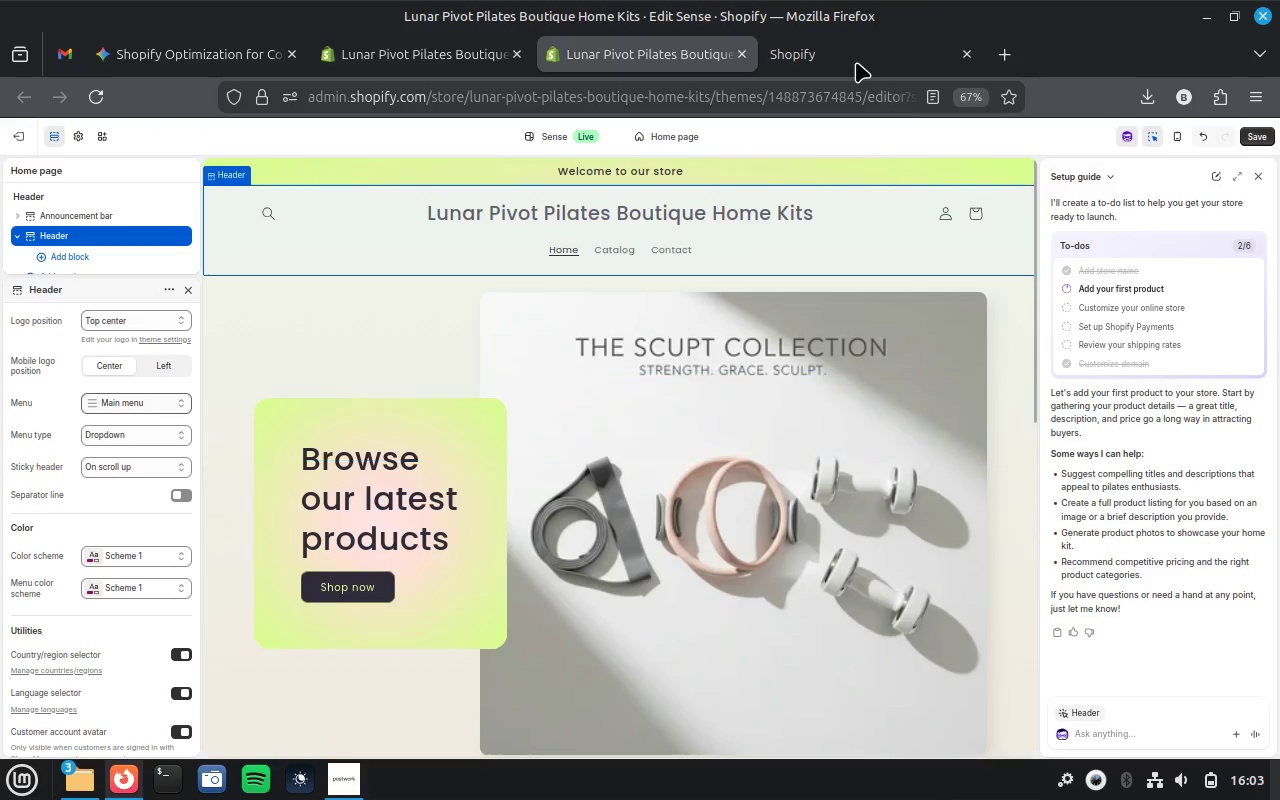 
left_click([855, 61])
 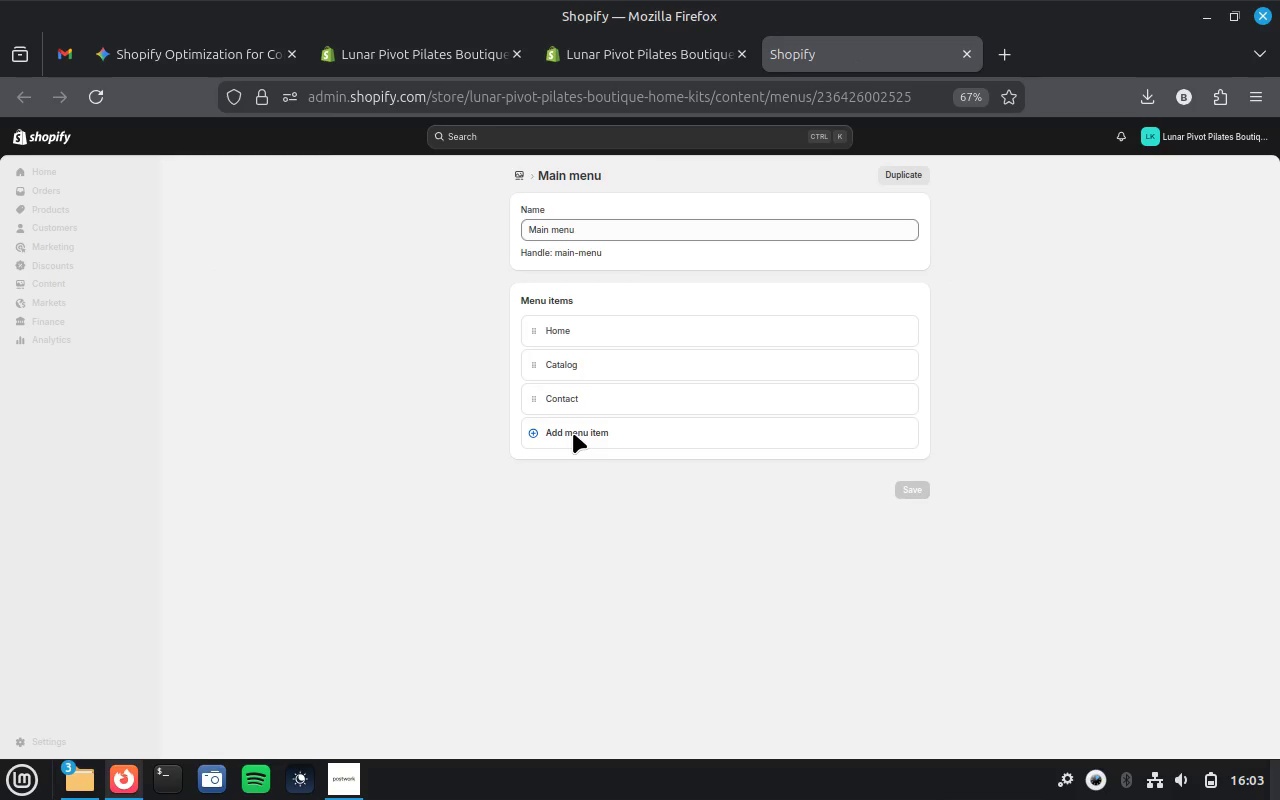 
wait(6.04)
 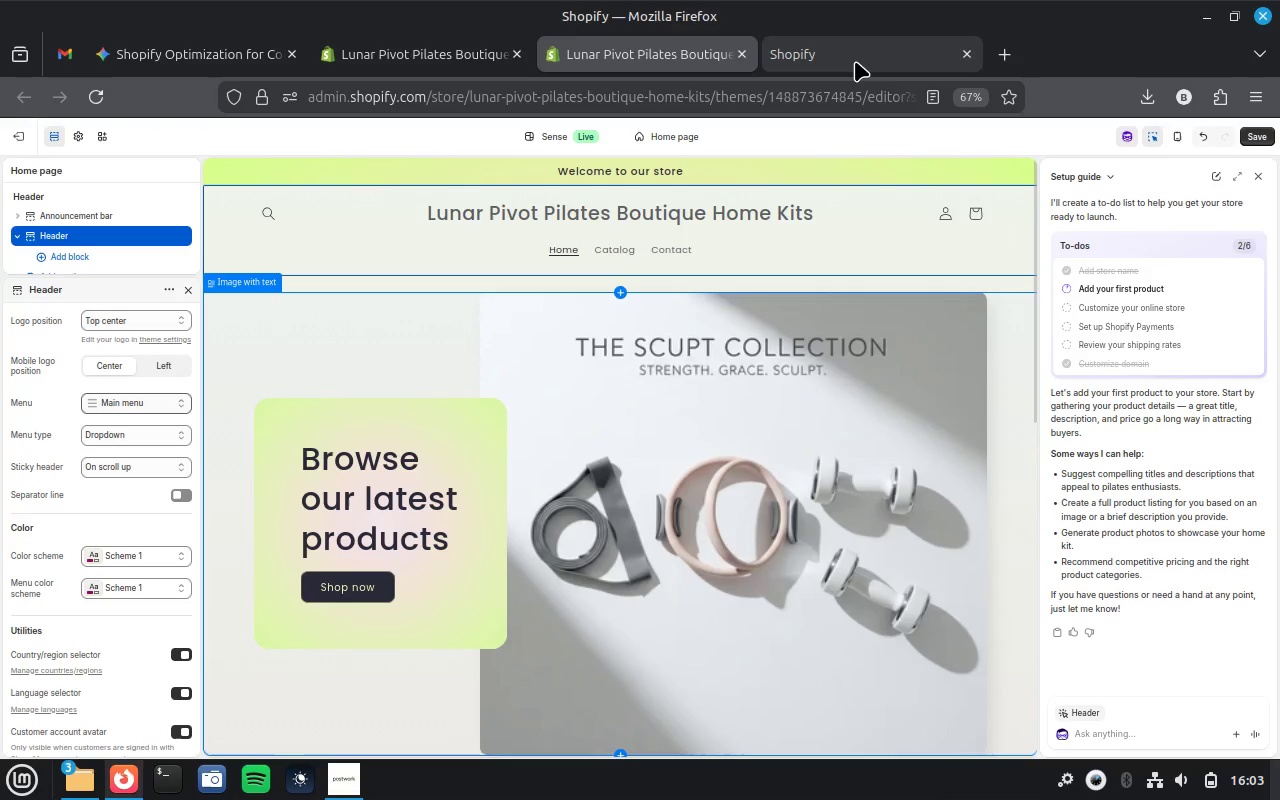 
left_click([540, 430])
 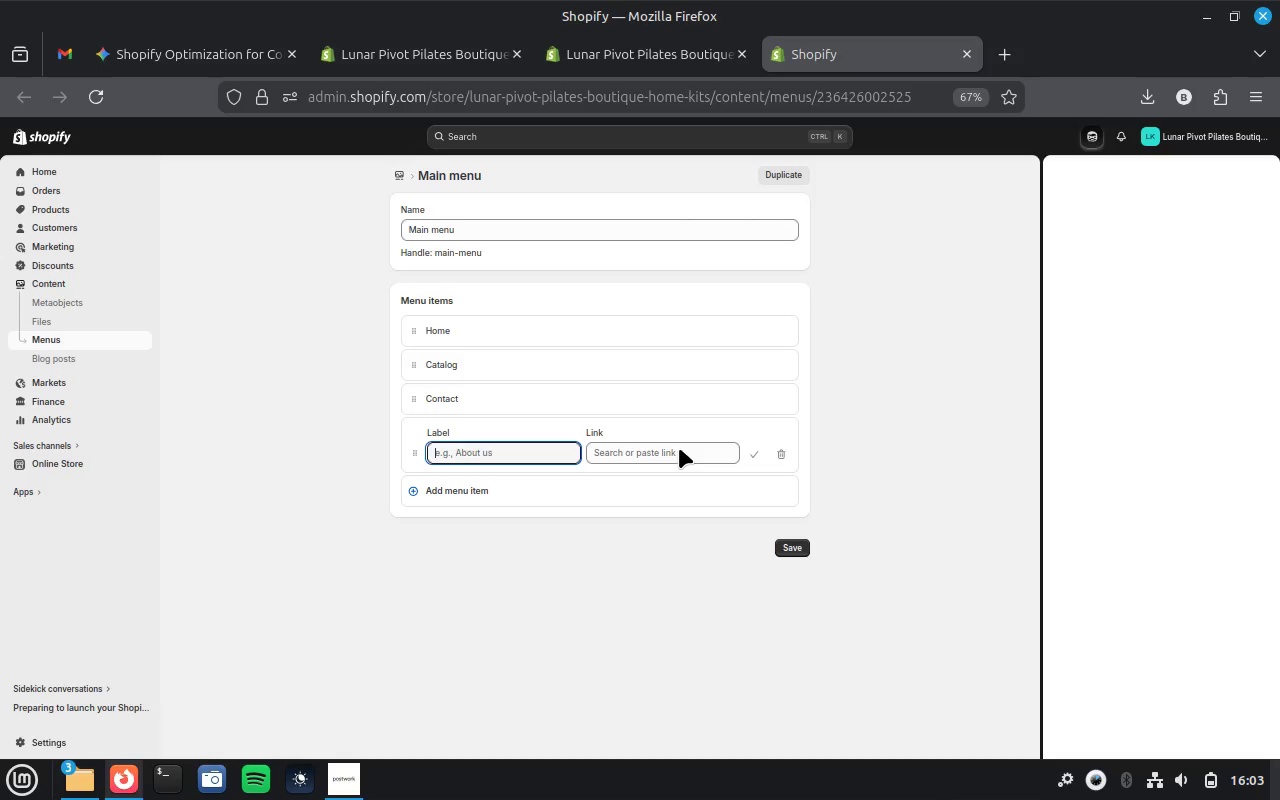 
wait(7.59)
 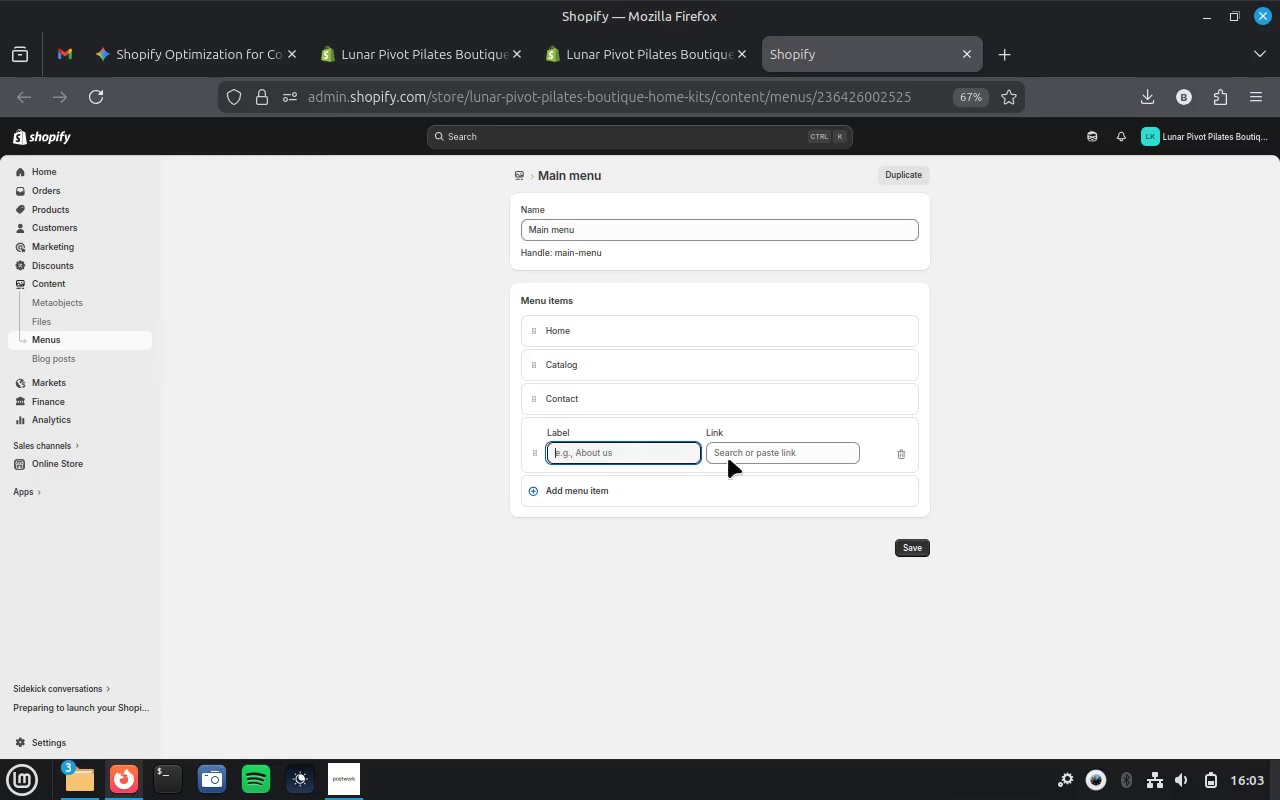 
left_click([755, 459])
 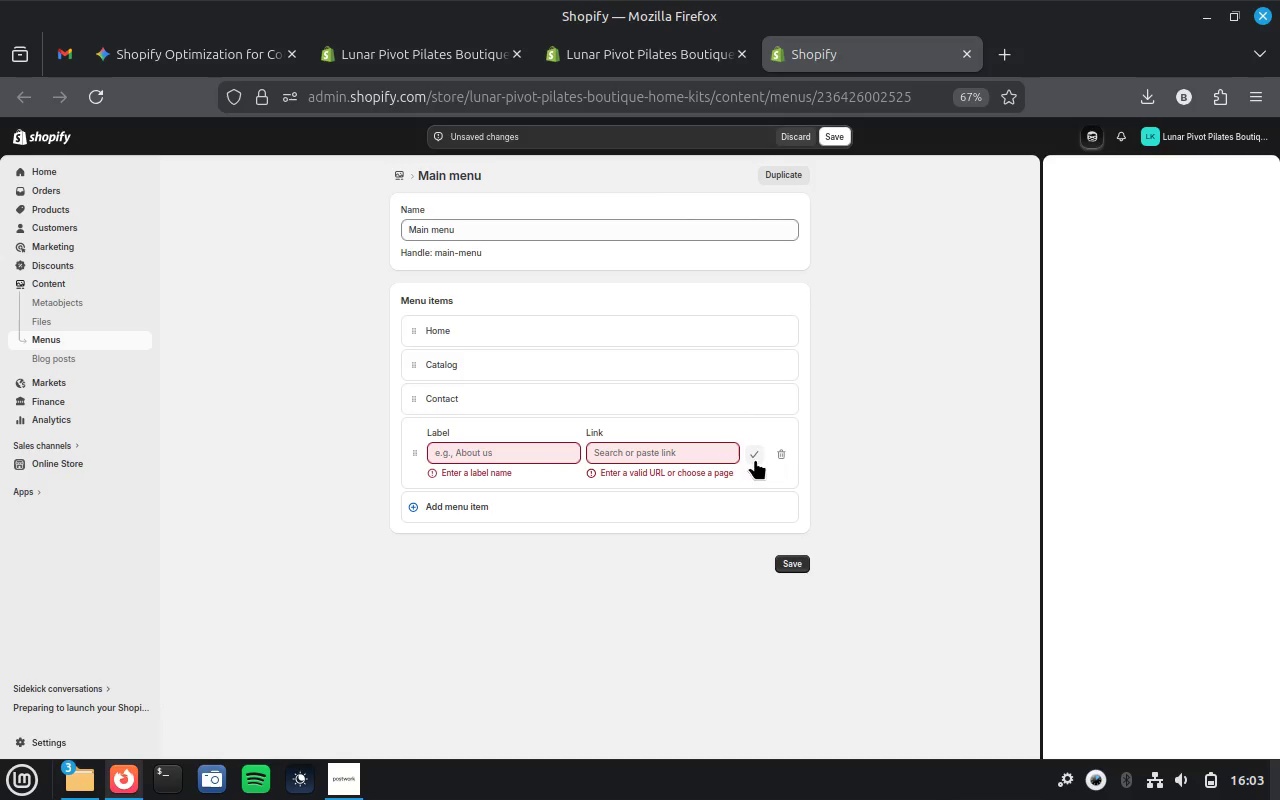 
left_click([664, 58])
 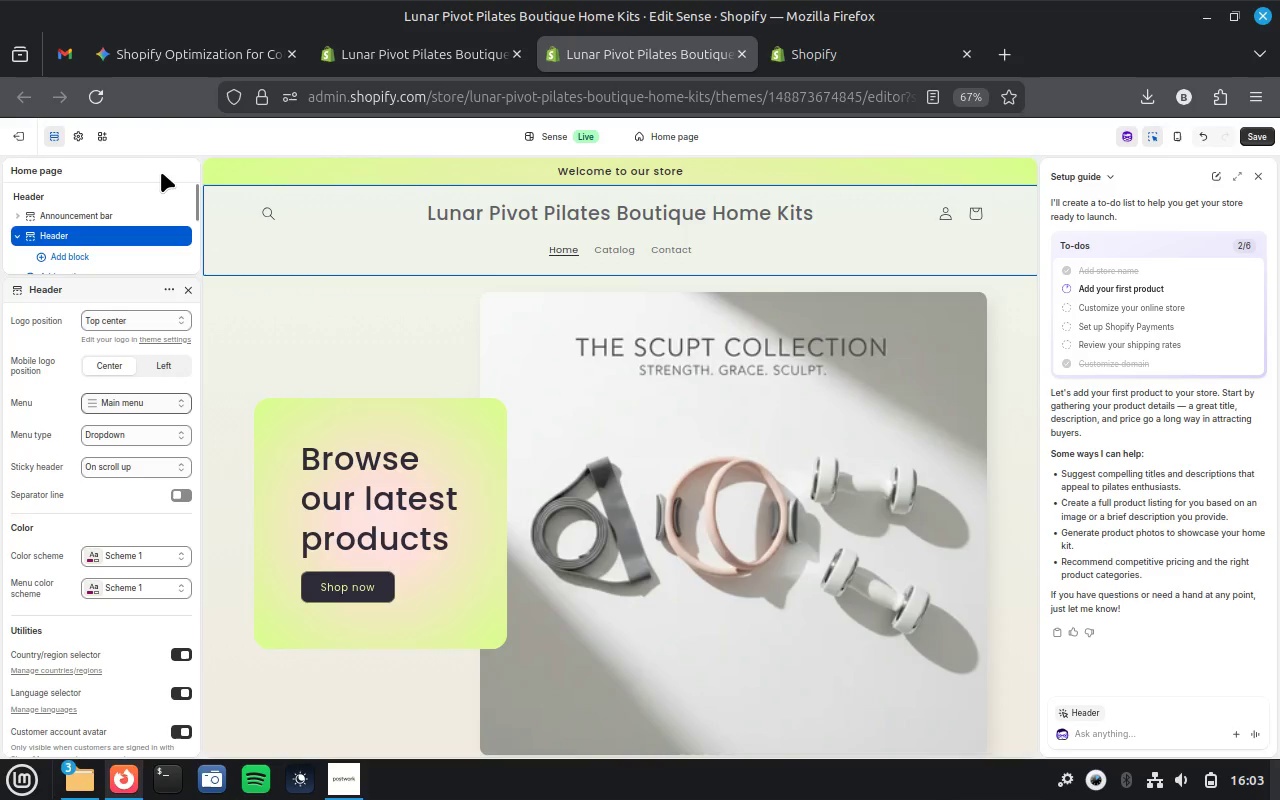 
wait(7.52)
 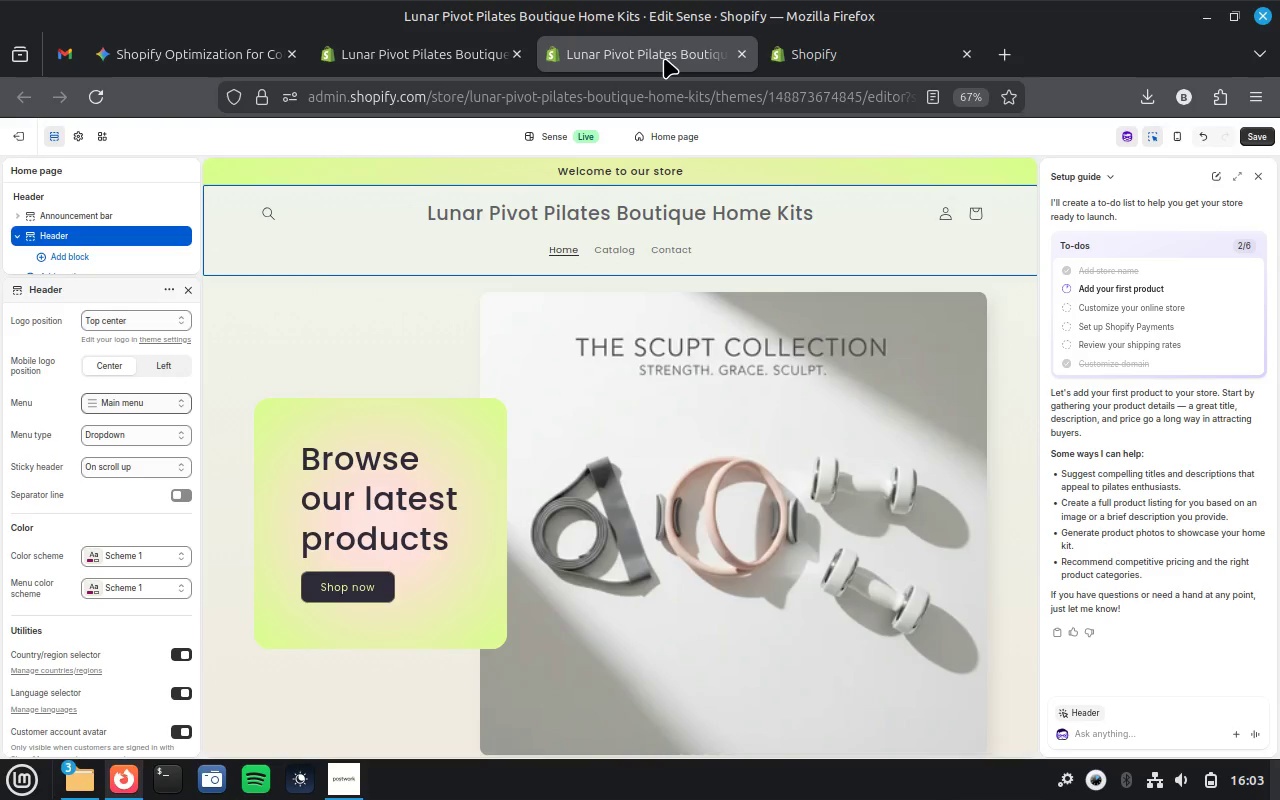 
scroll: coordinate [523, 435], scroll_direction: down, amount: 17.0
 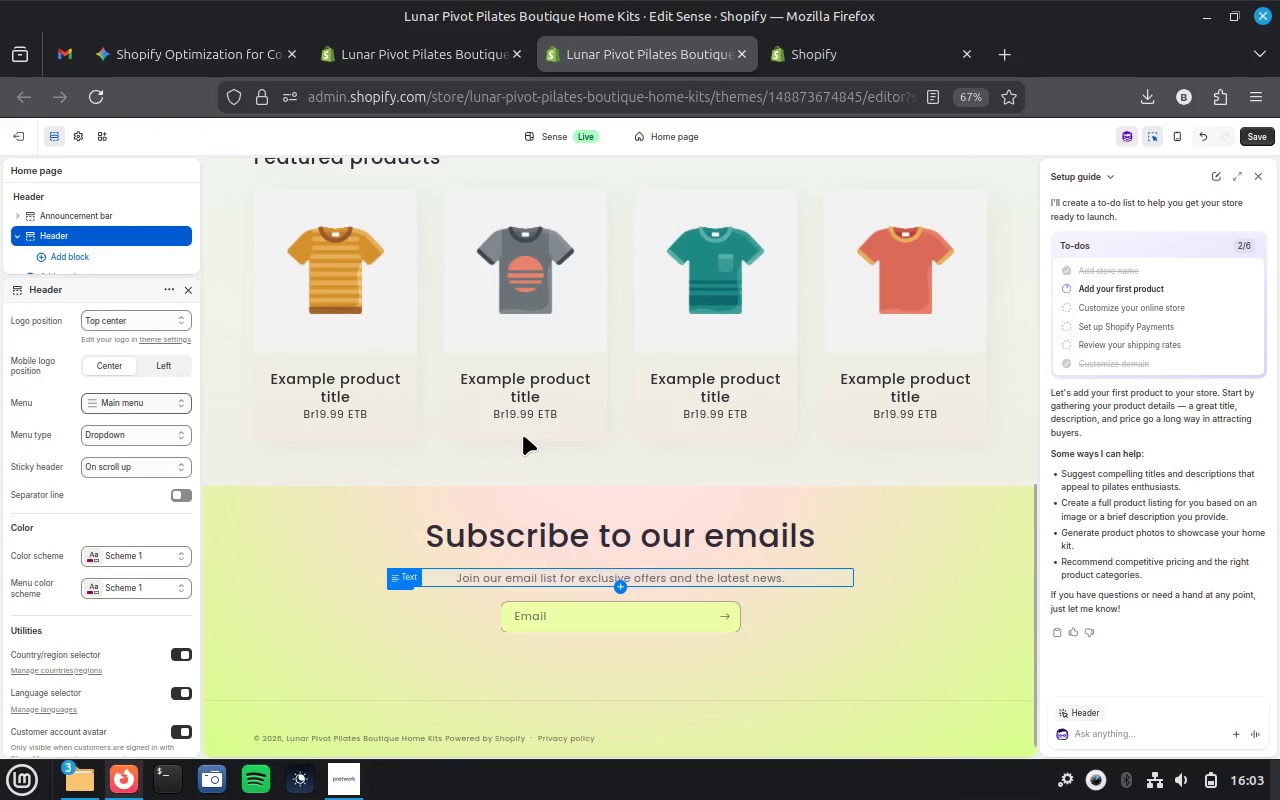 
scroll: coordinate [523, 435], scroll_direction: up, amount: 24.0
 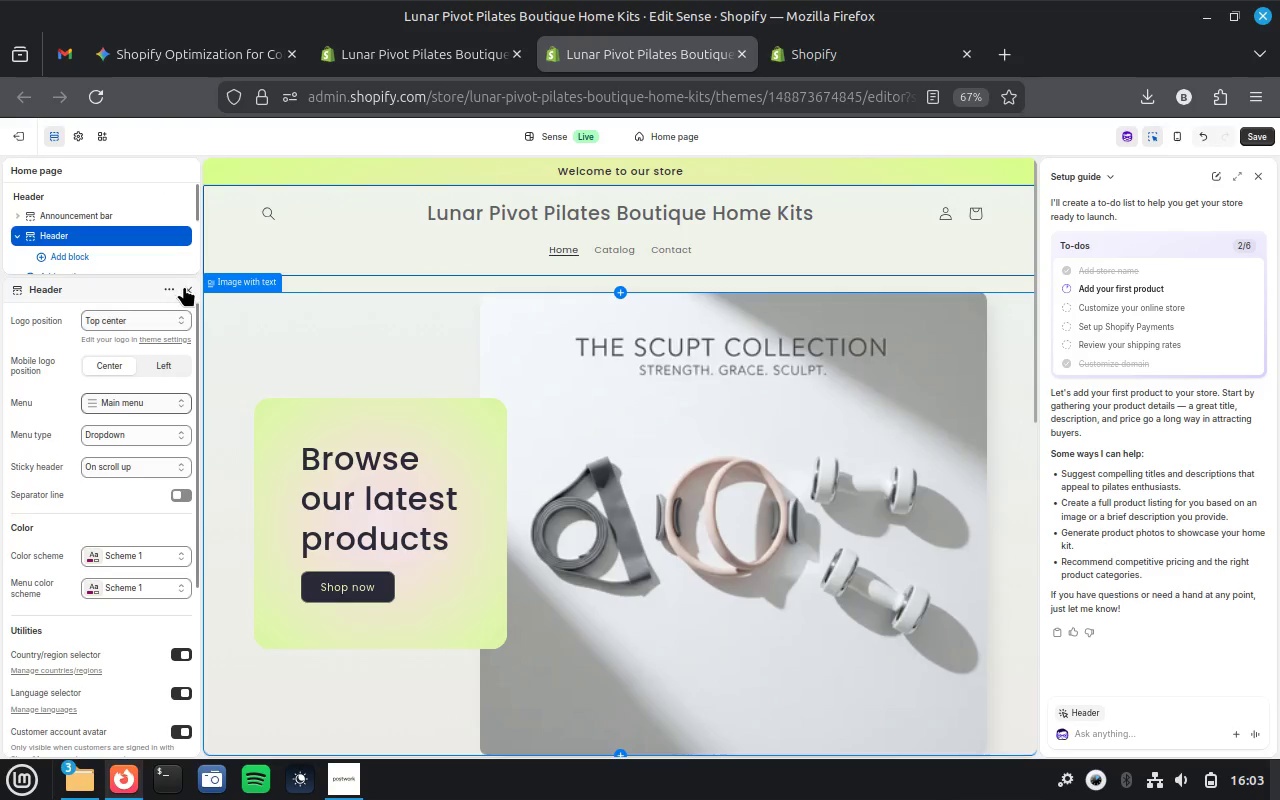 
left_click([186, 287])
 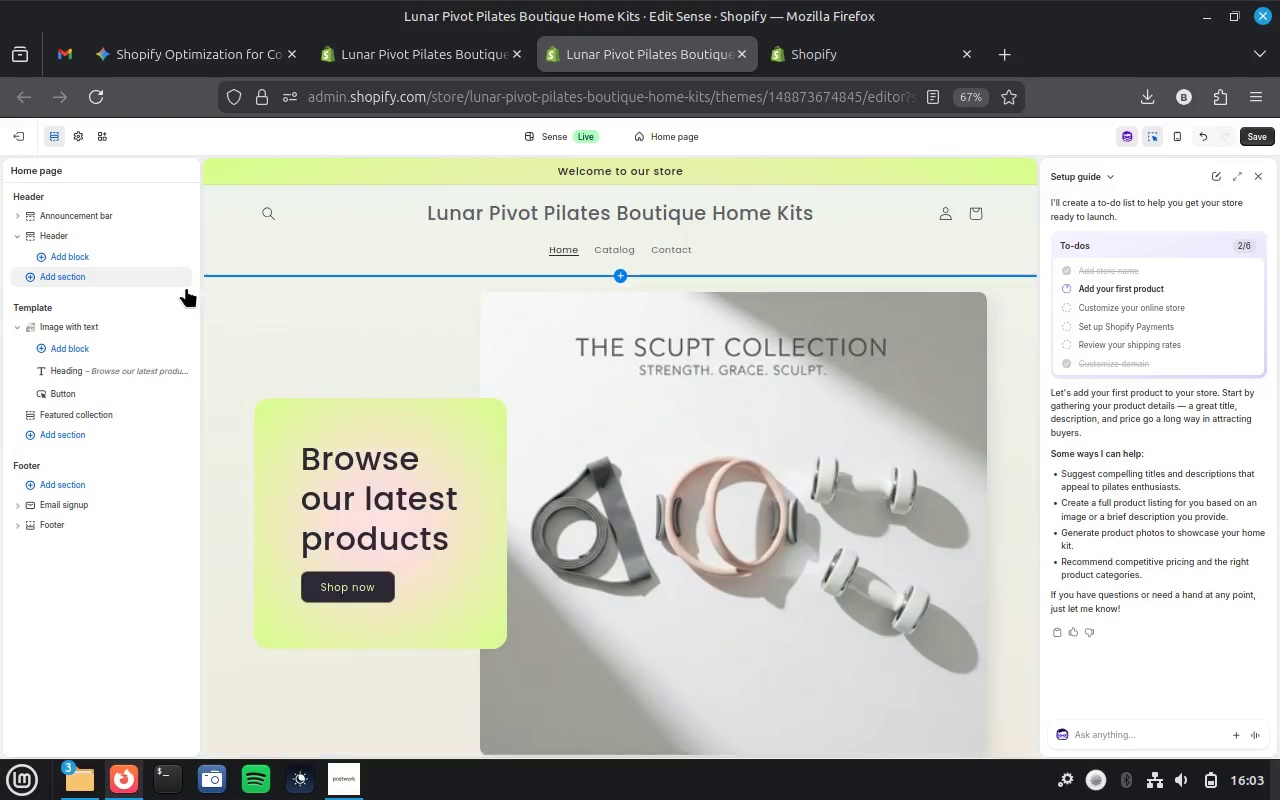 
wait(7.64)
 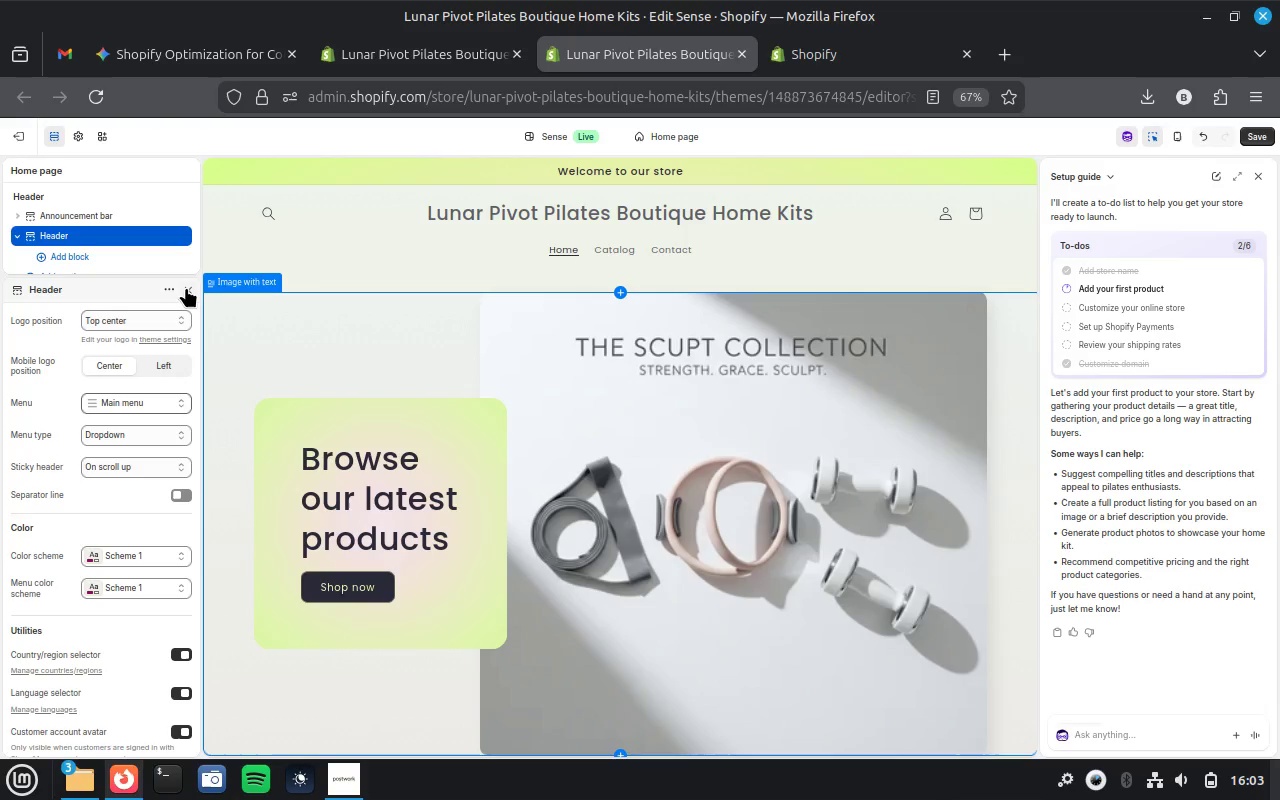 
mouse_move([132, 464])
 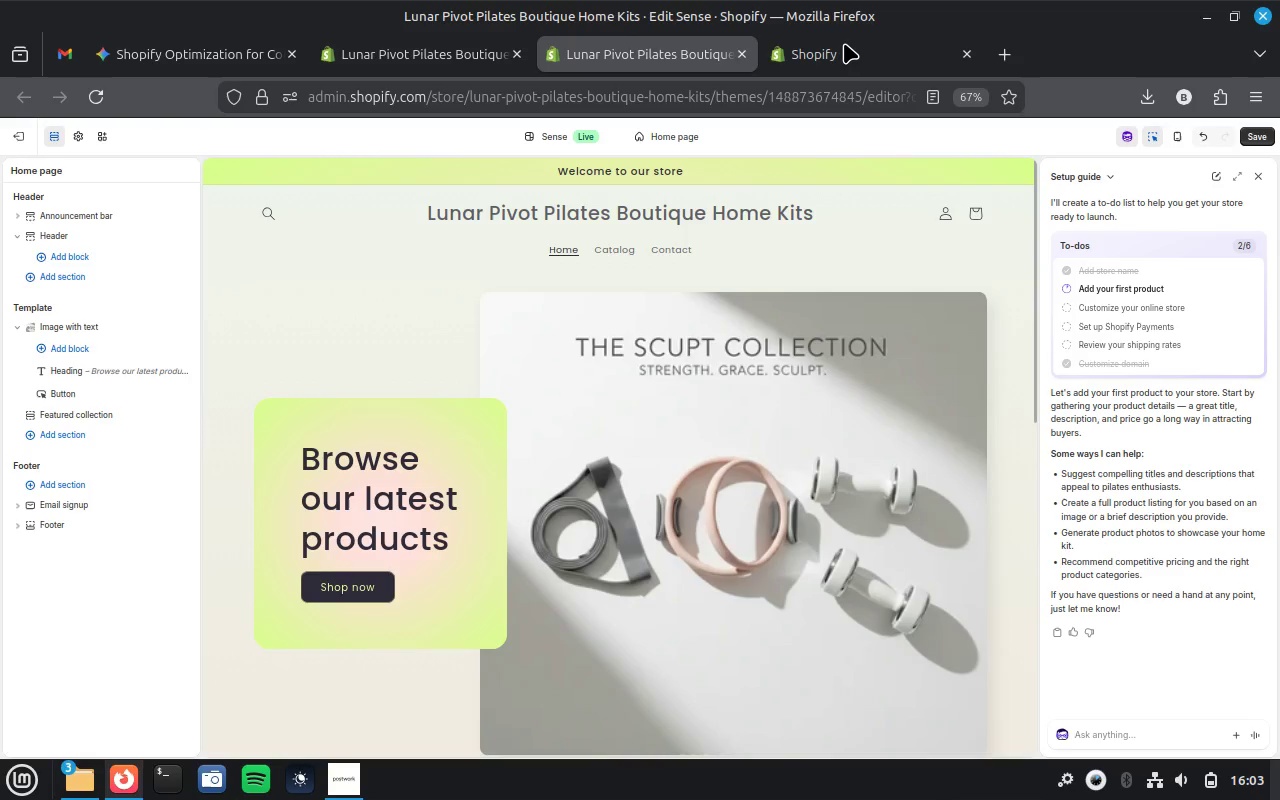 
left_click([843, 41])
 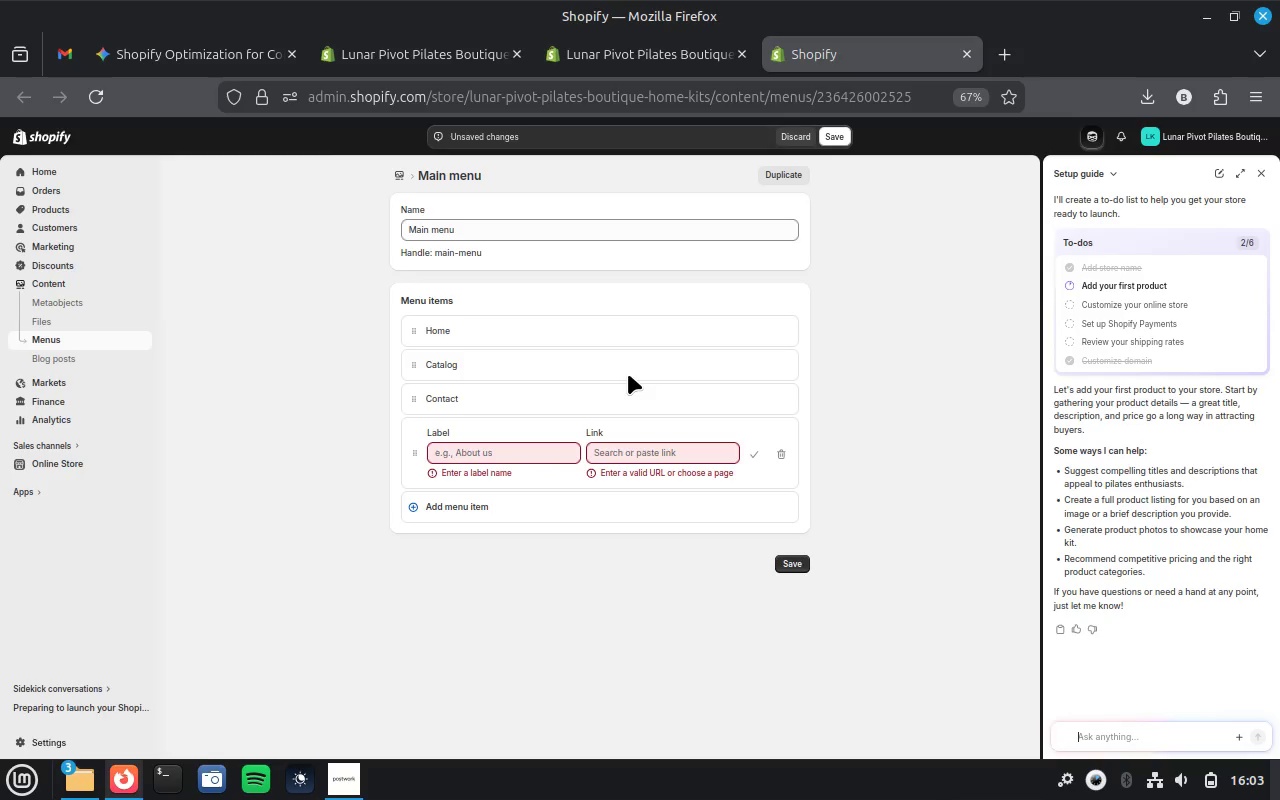 
left_click([510, 449])
 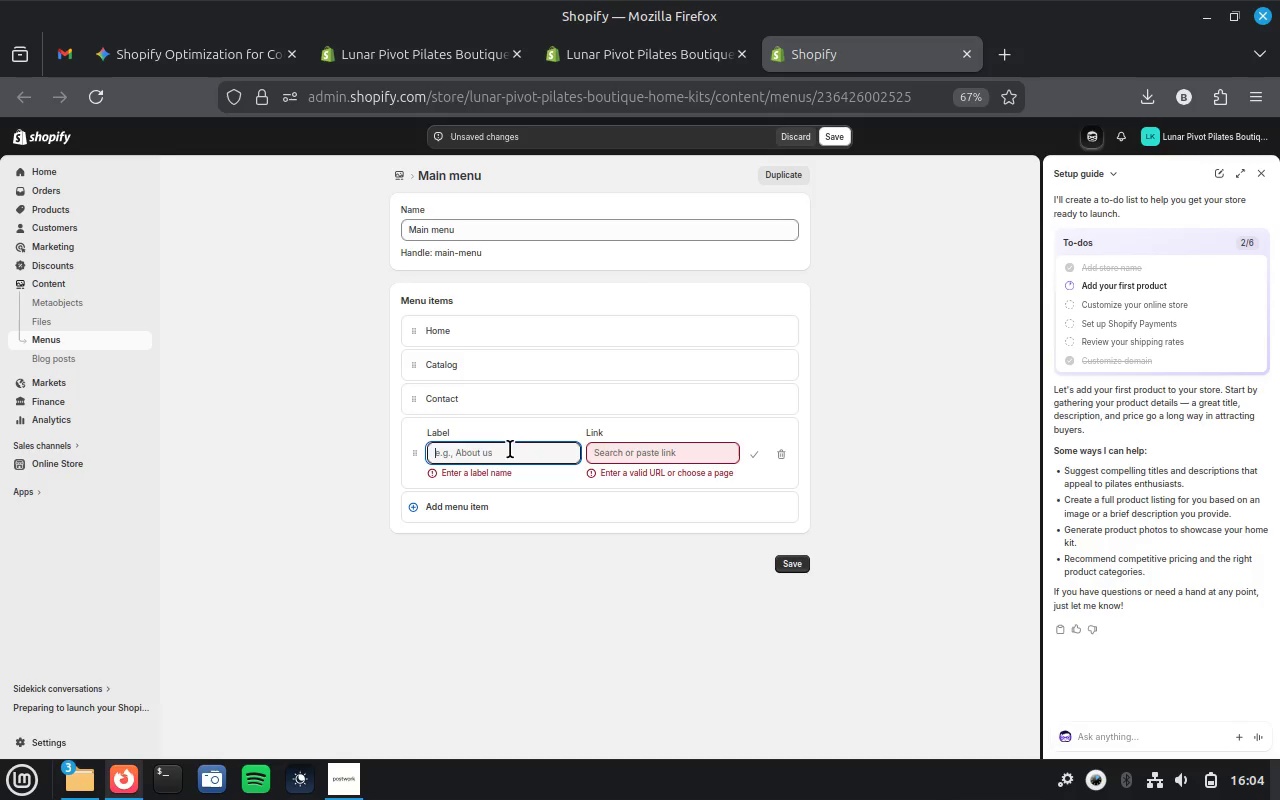 
wait(5.21)
 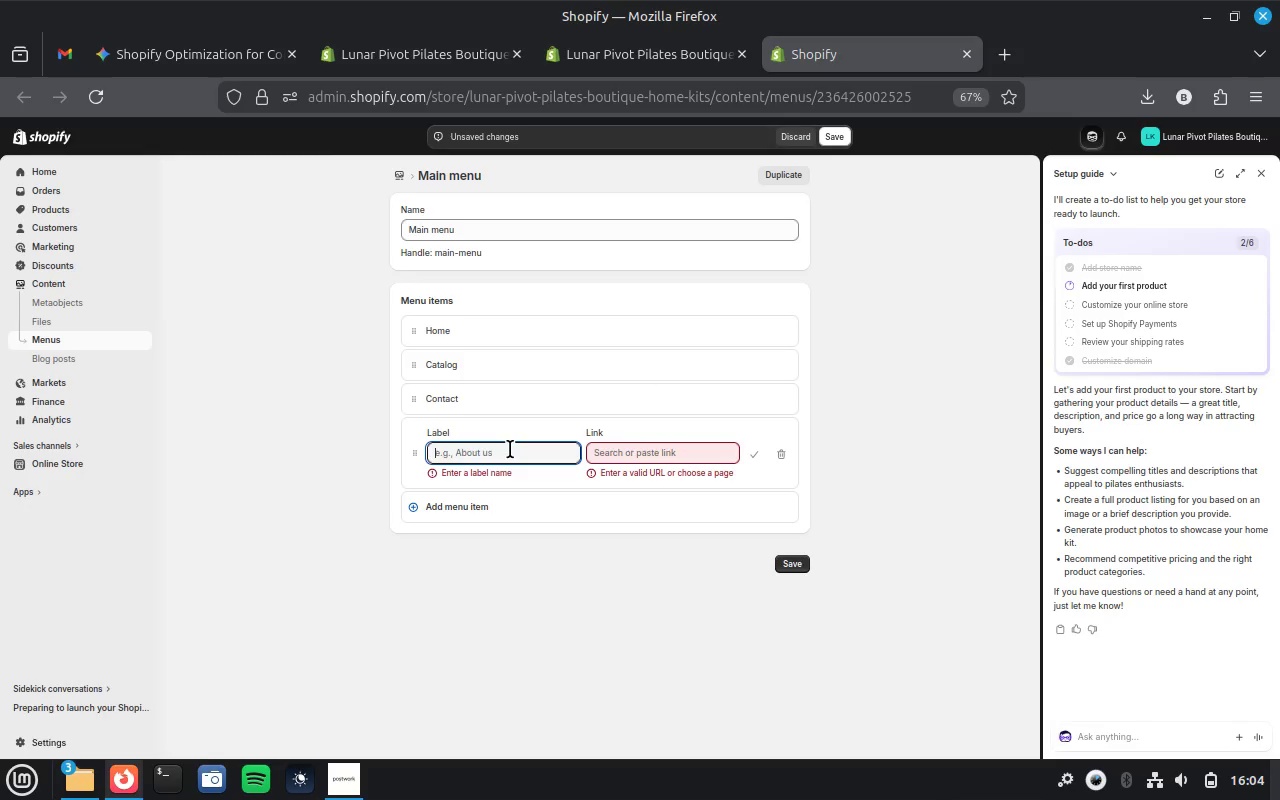 
type(Ou)
 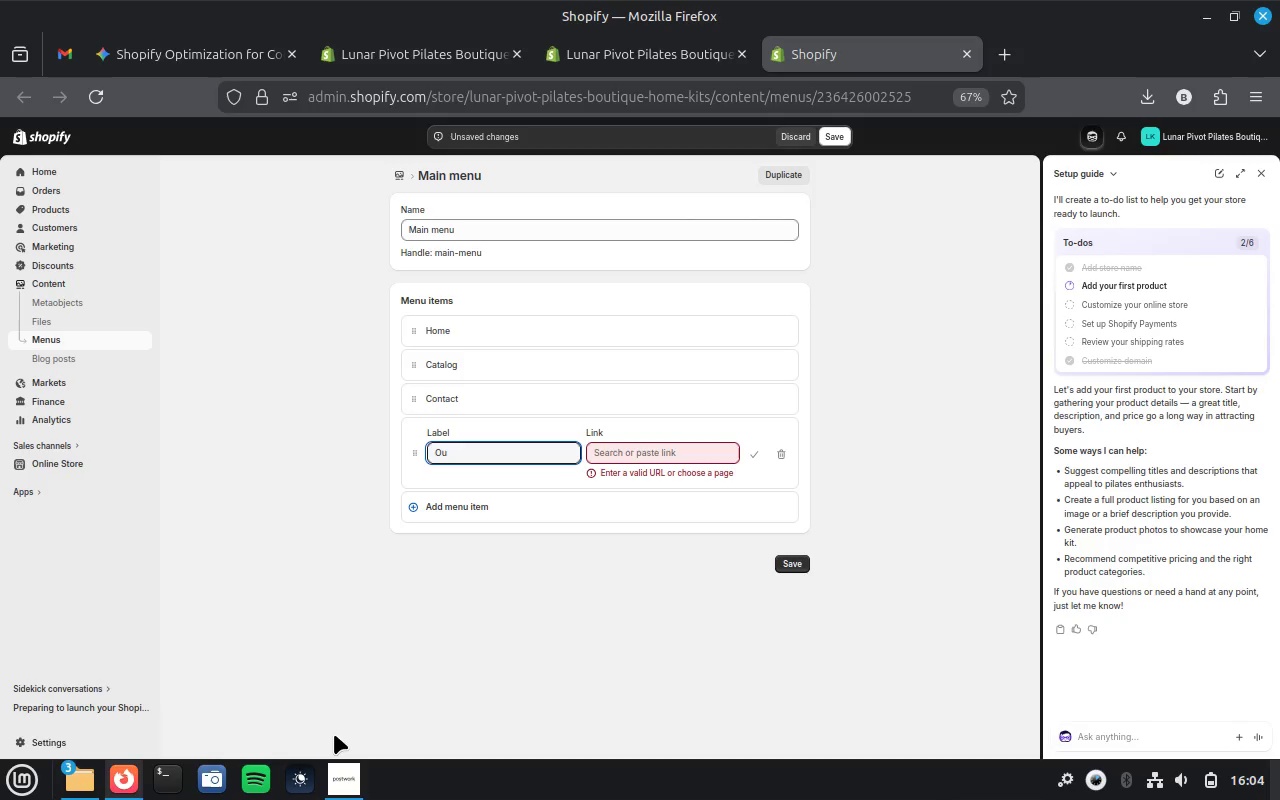 
left_click([335, 790])